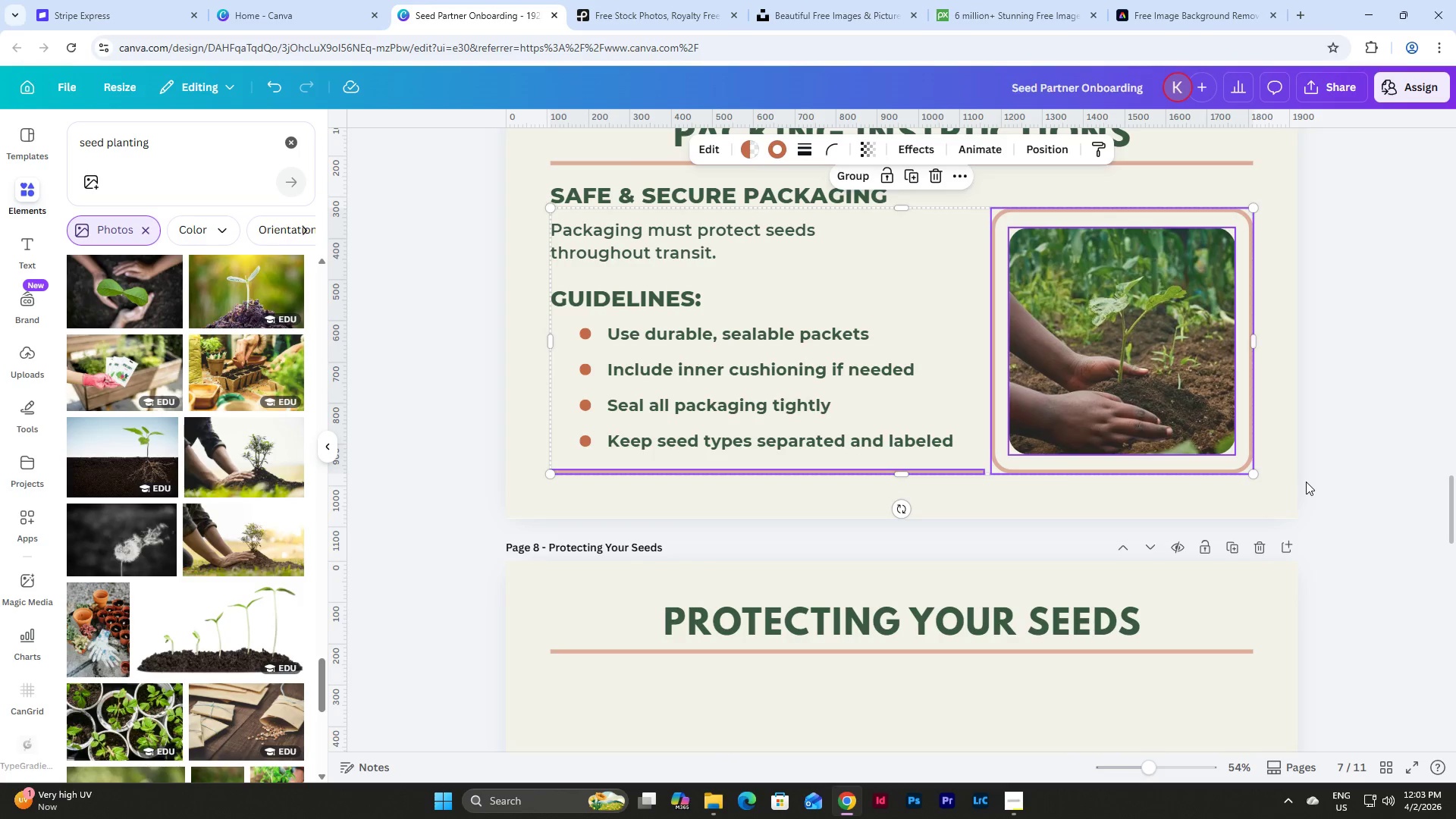 
left_click([1306, 482])
 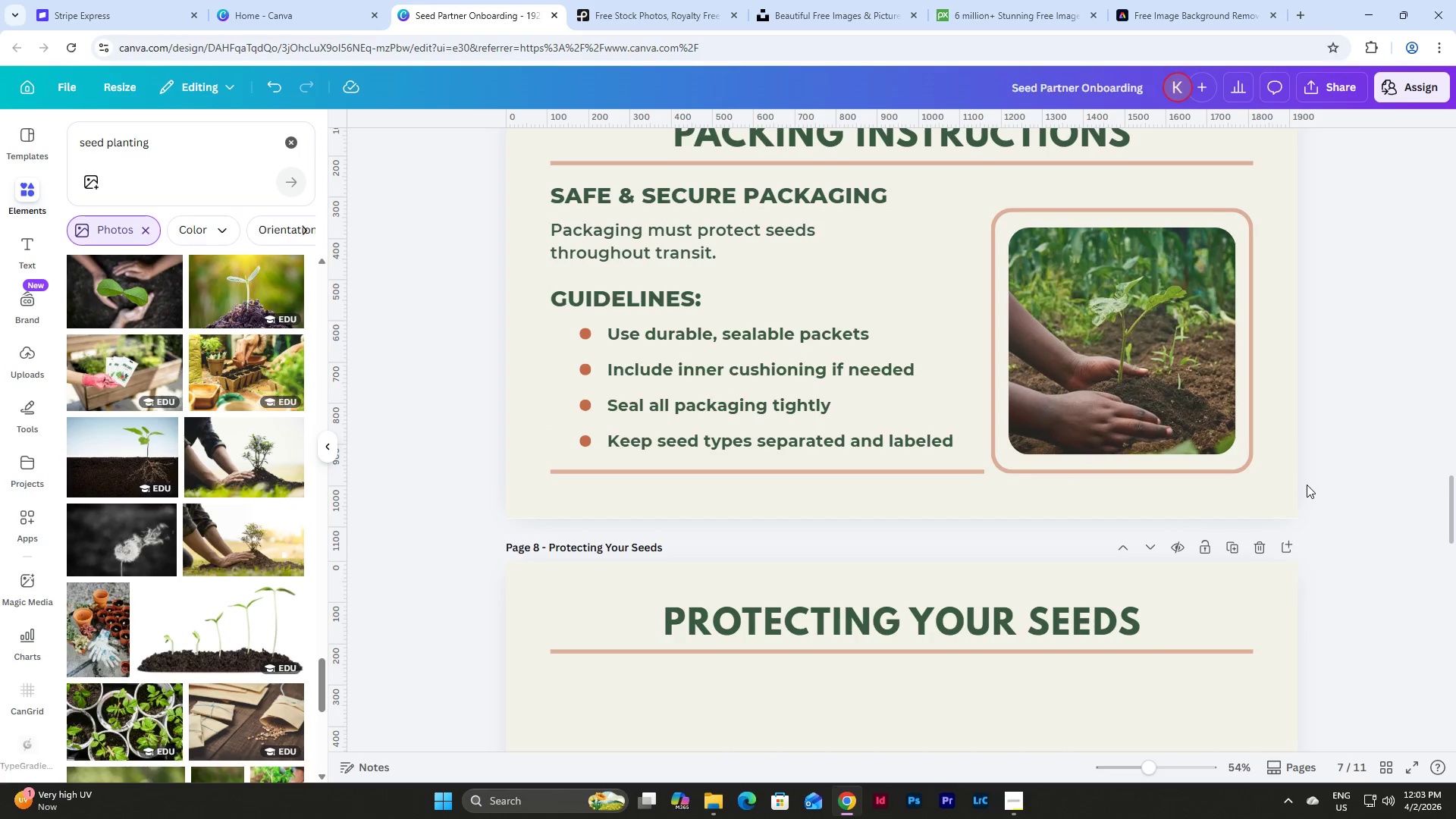 
scroll: coordinate [1307, 485], scroll_direction: up, amount: 2.0
 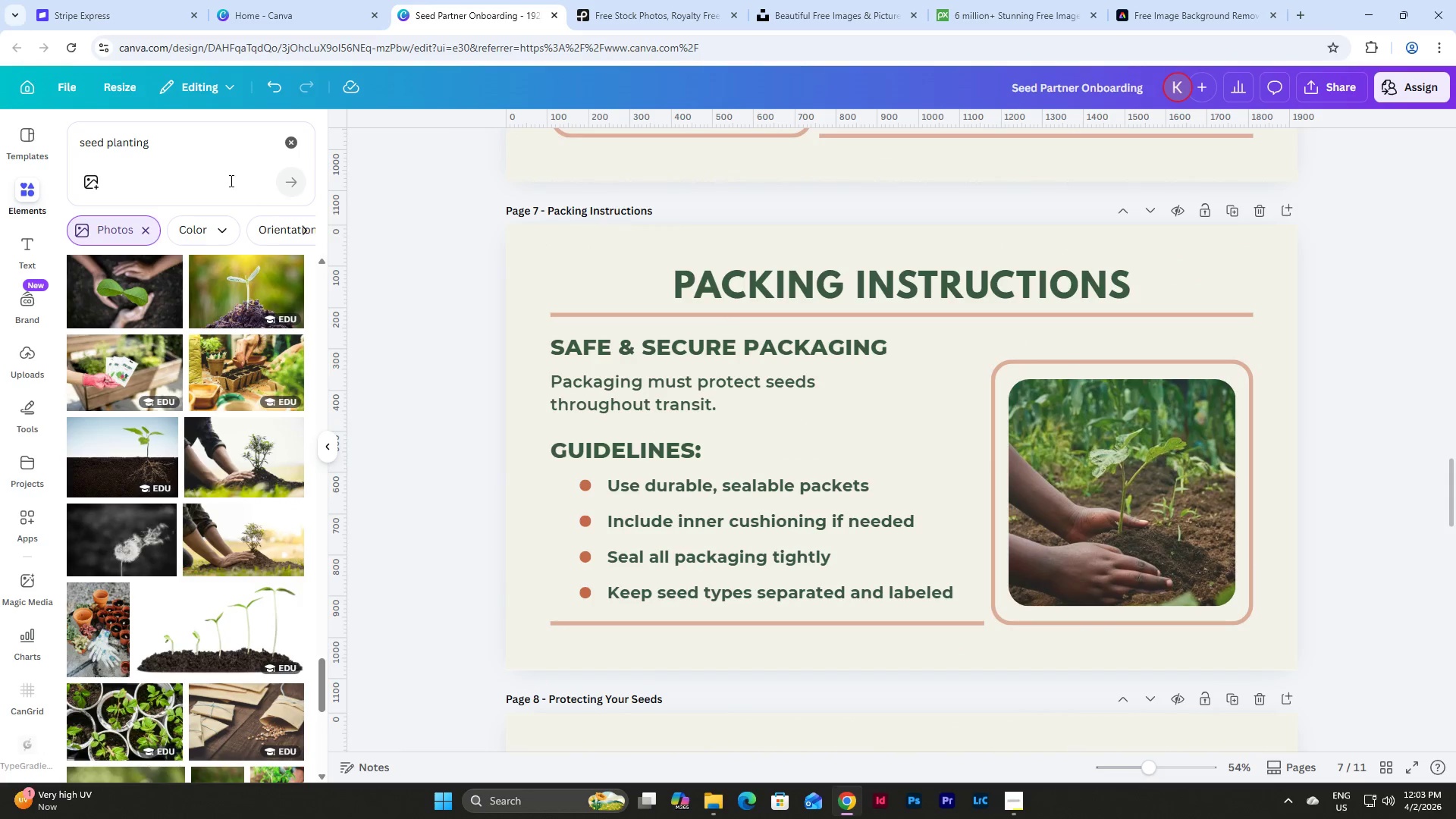 
left_click([206, 158])
 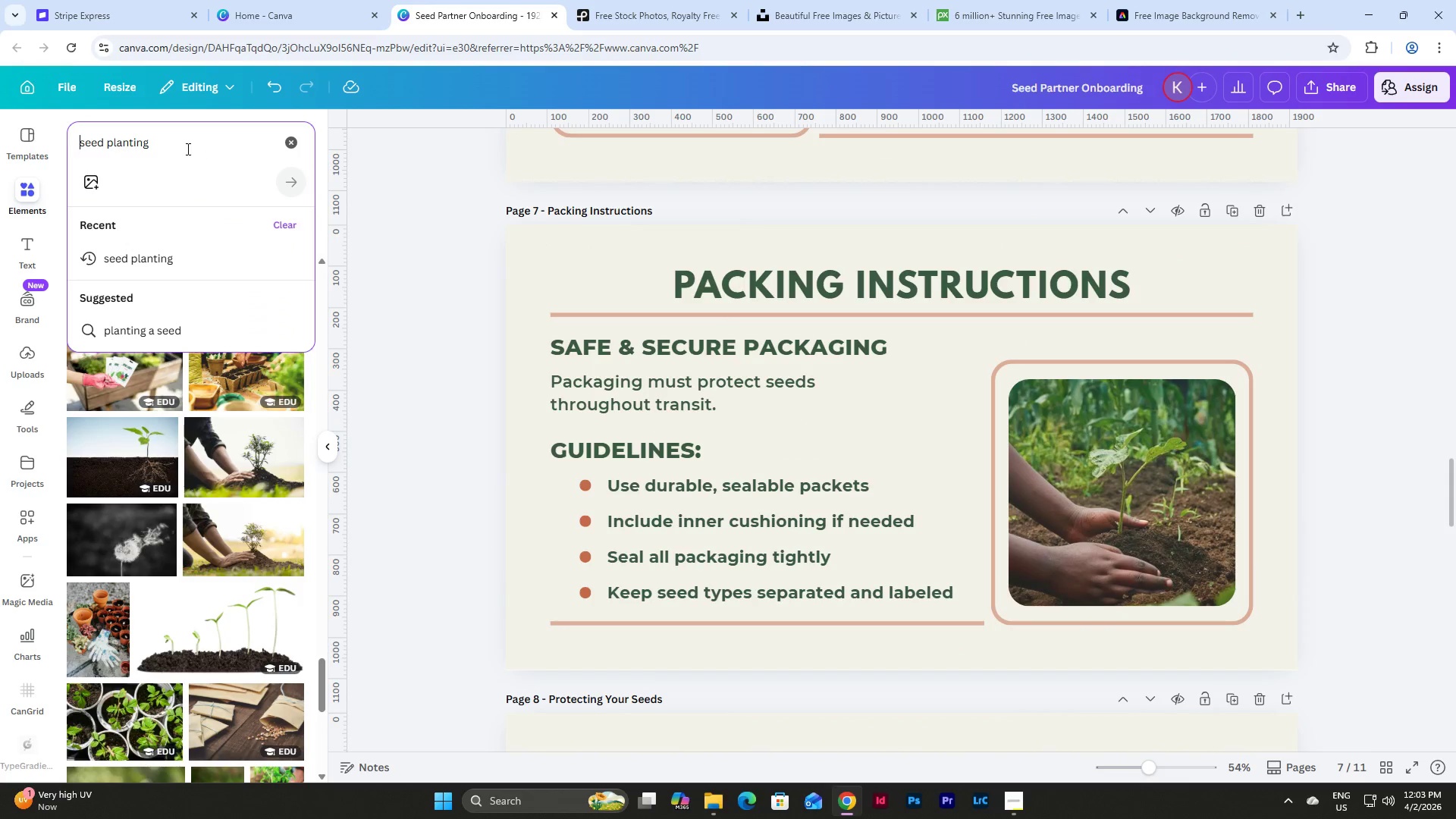 
left_click_drag(start_coordinate=[184, 147], to_coordinate=[74, 147])
 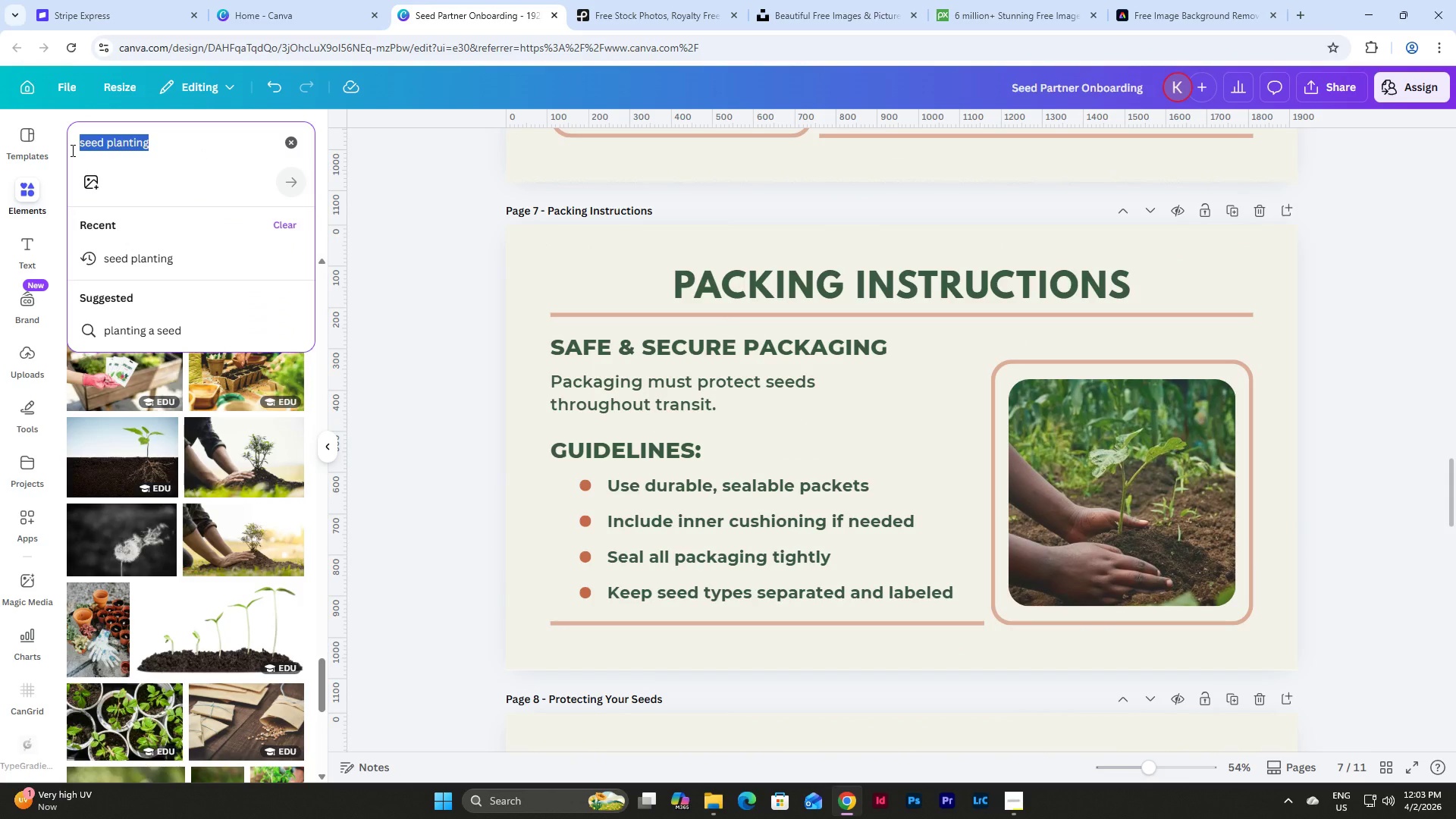 
type(packaging seed)
 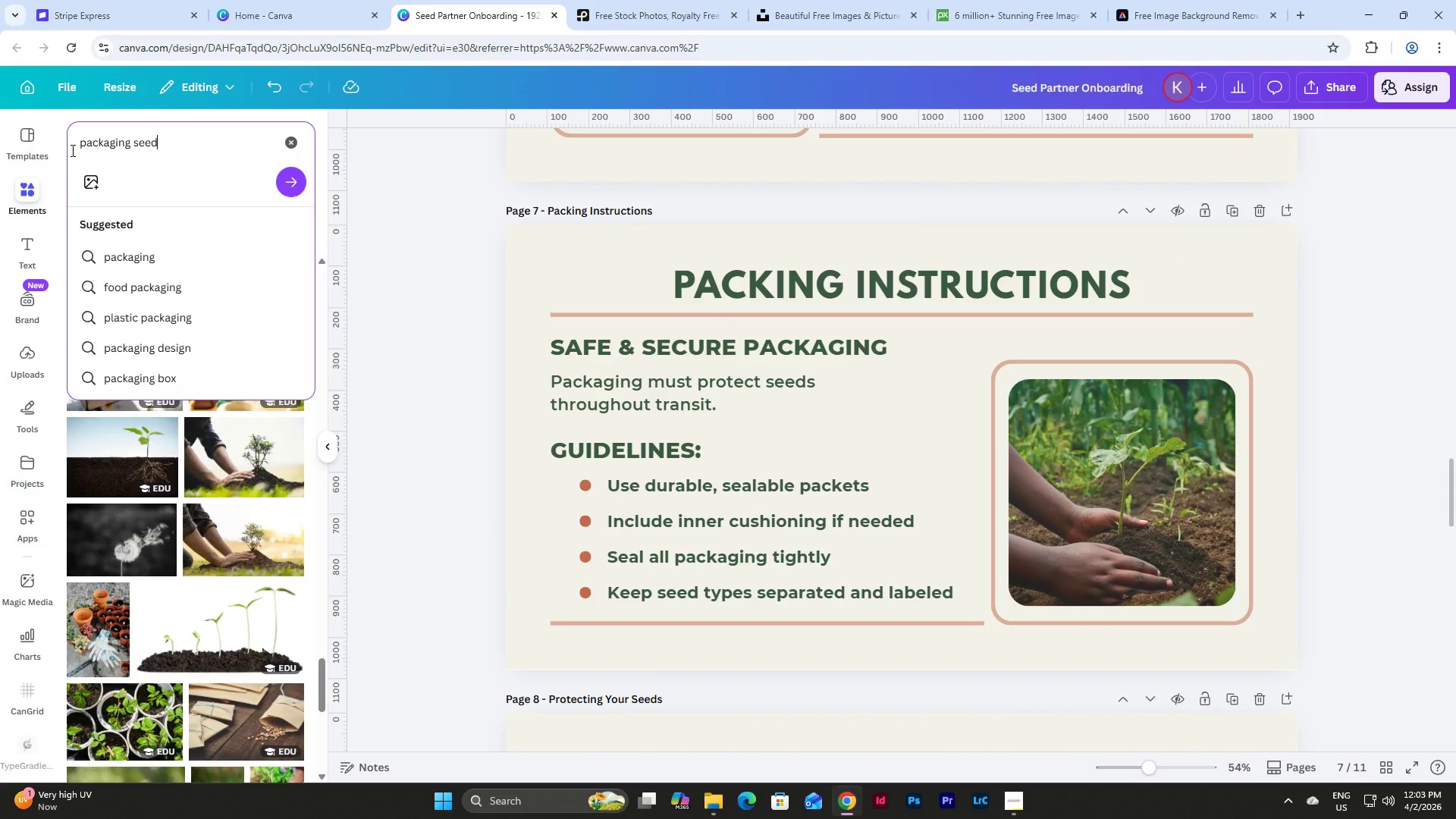 
key(Enter)
 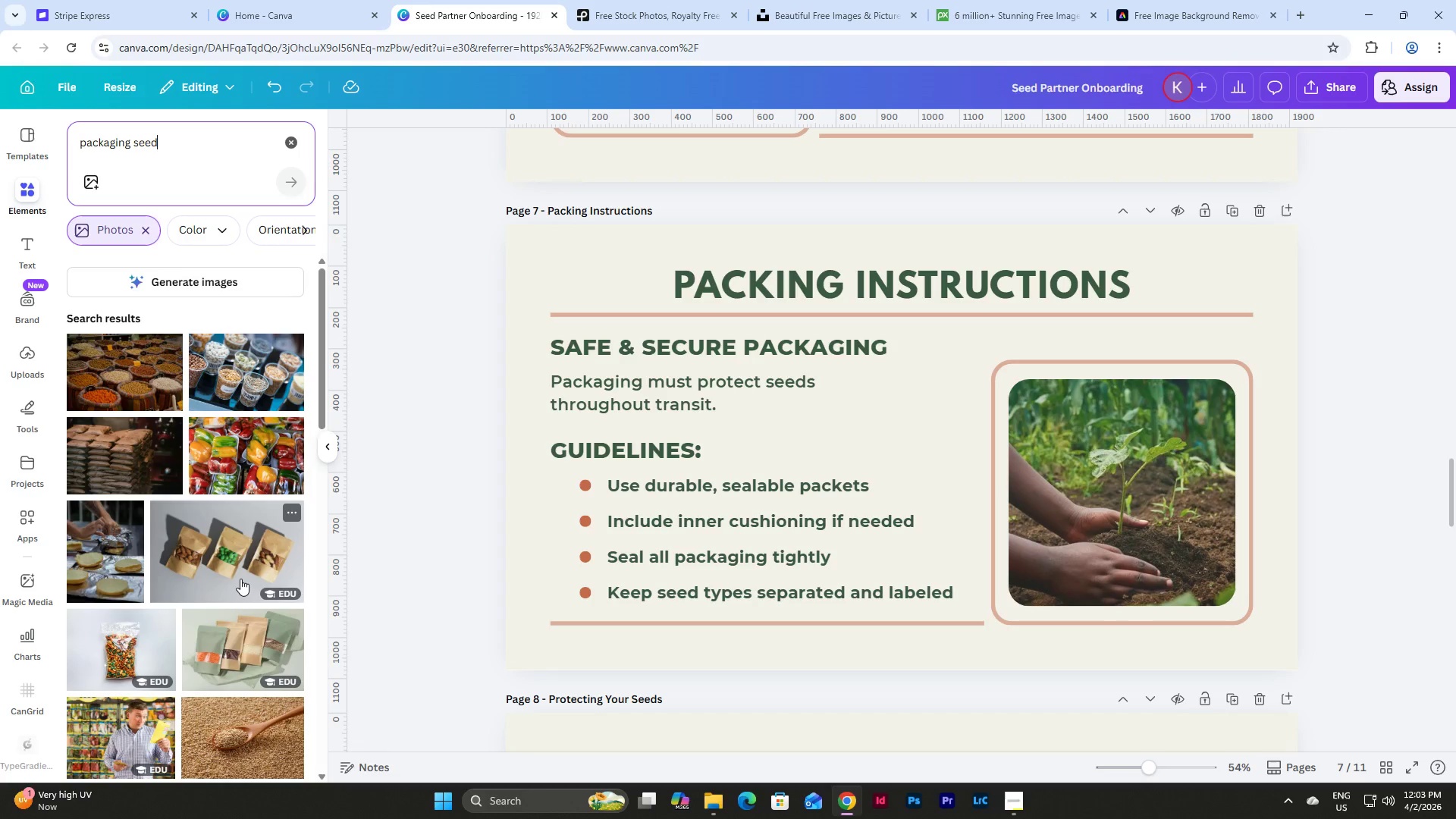 
wait(6.39)
 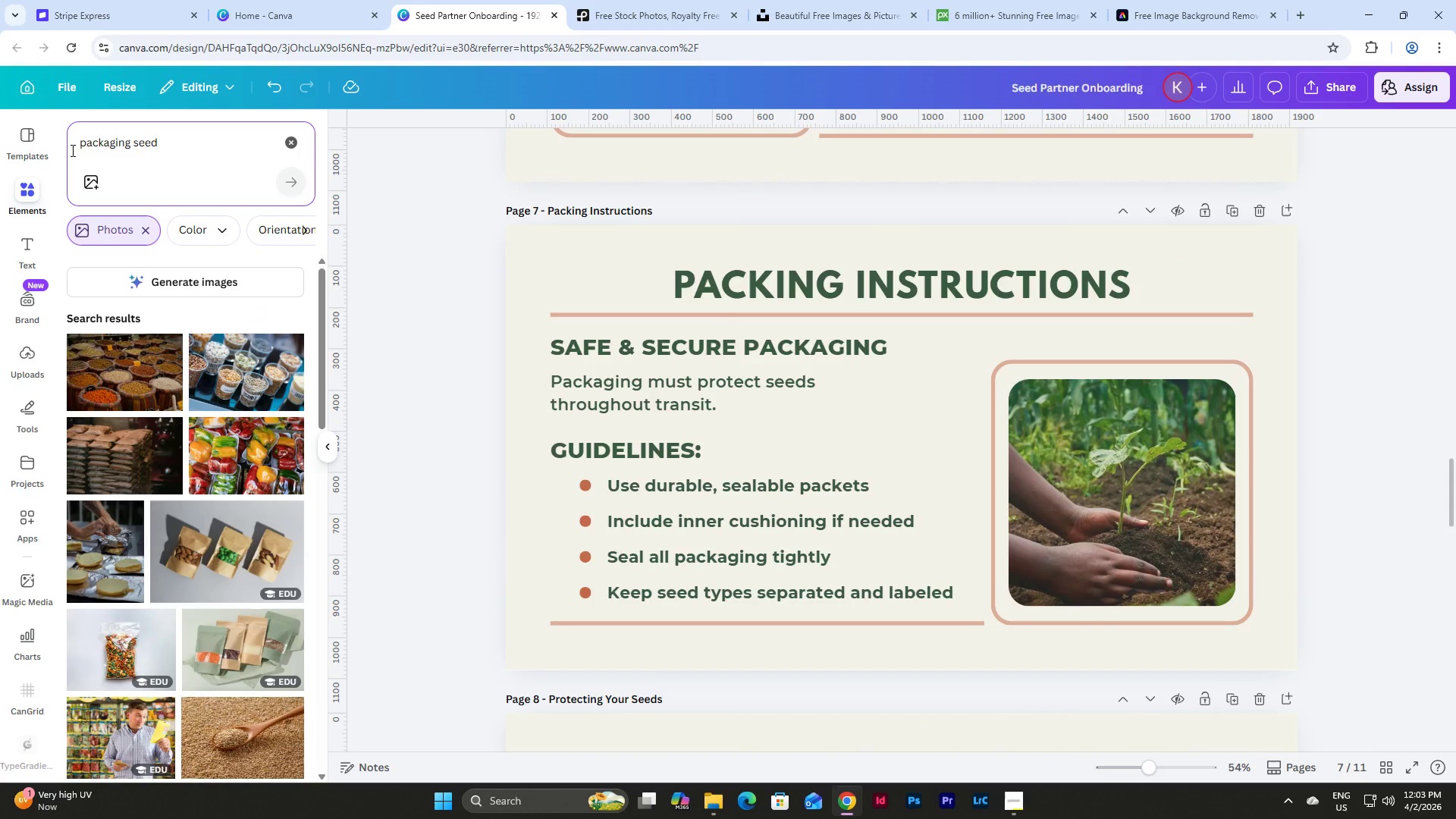 
hold_key(key=ControlLeft, duration=0.92)
scroll: coordinate [214, 589], scroll_direction: up, amount: 2.0
 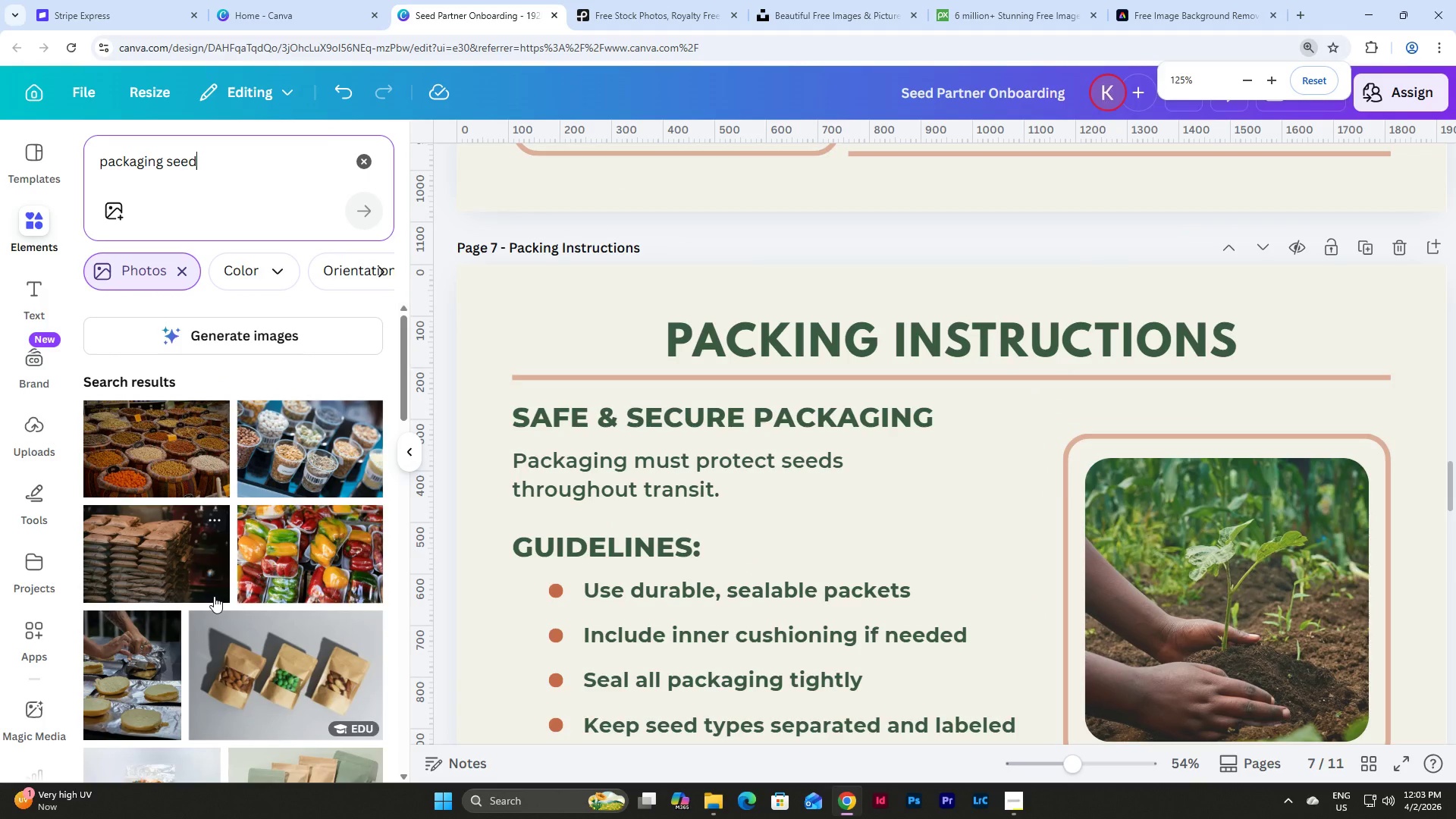 
hold_key(key=ControlLeft, duration=0.88)
scroll: coordinate [249, 580], scroll_direction: down, amount: 2.0
 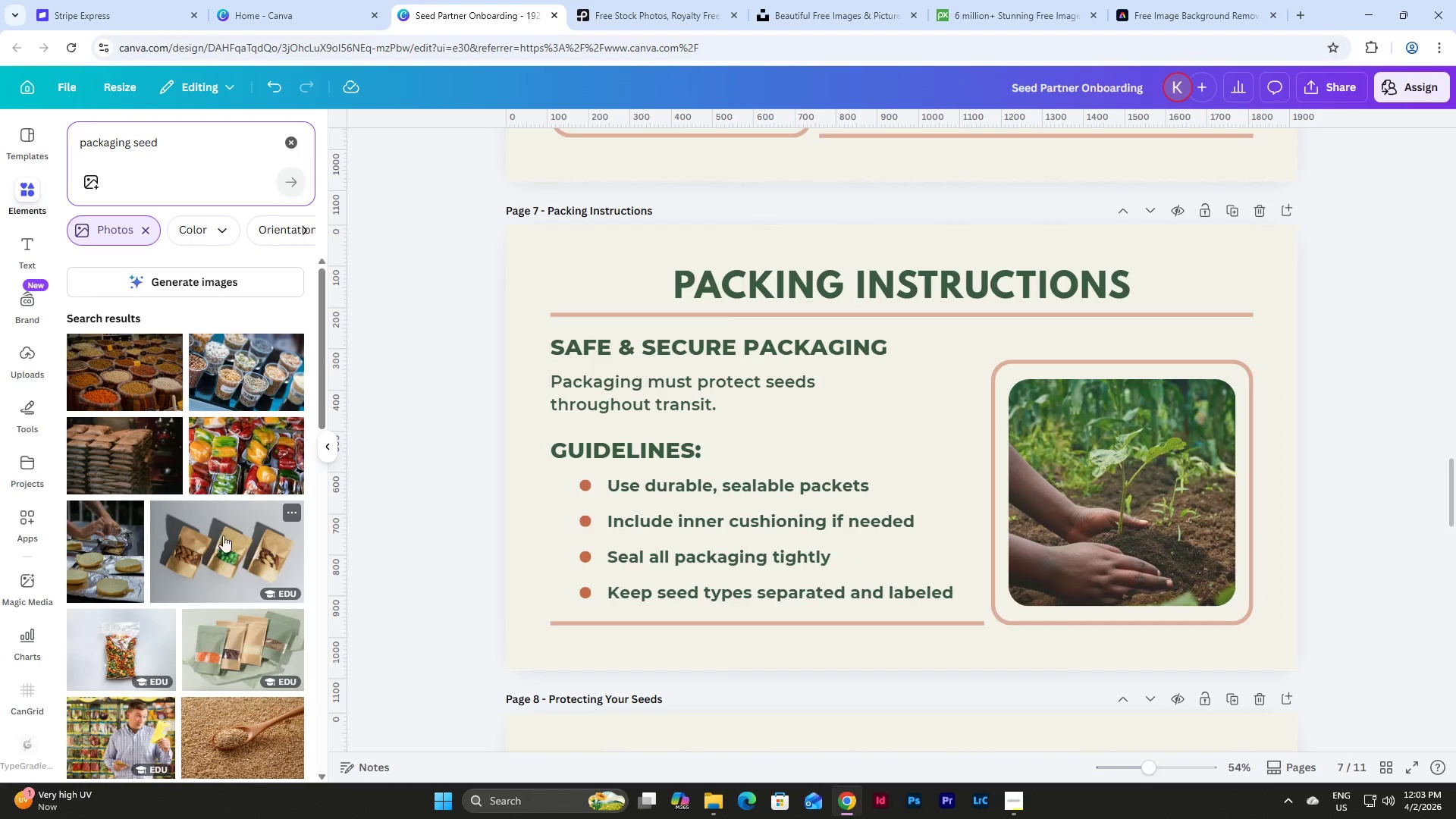 
scroll: coordinate [184, 565], scroll_direction: up, amount: 2.0
 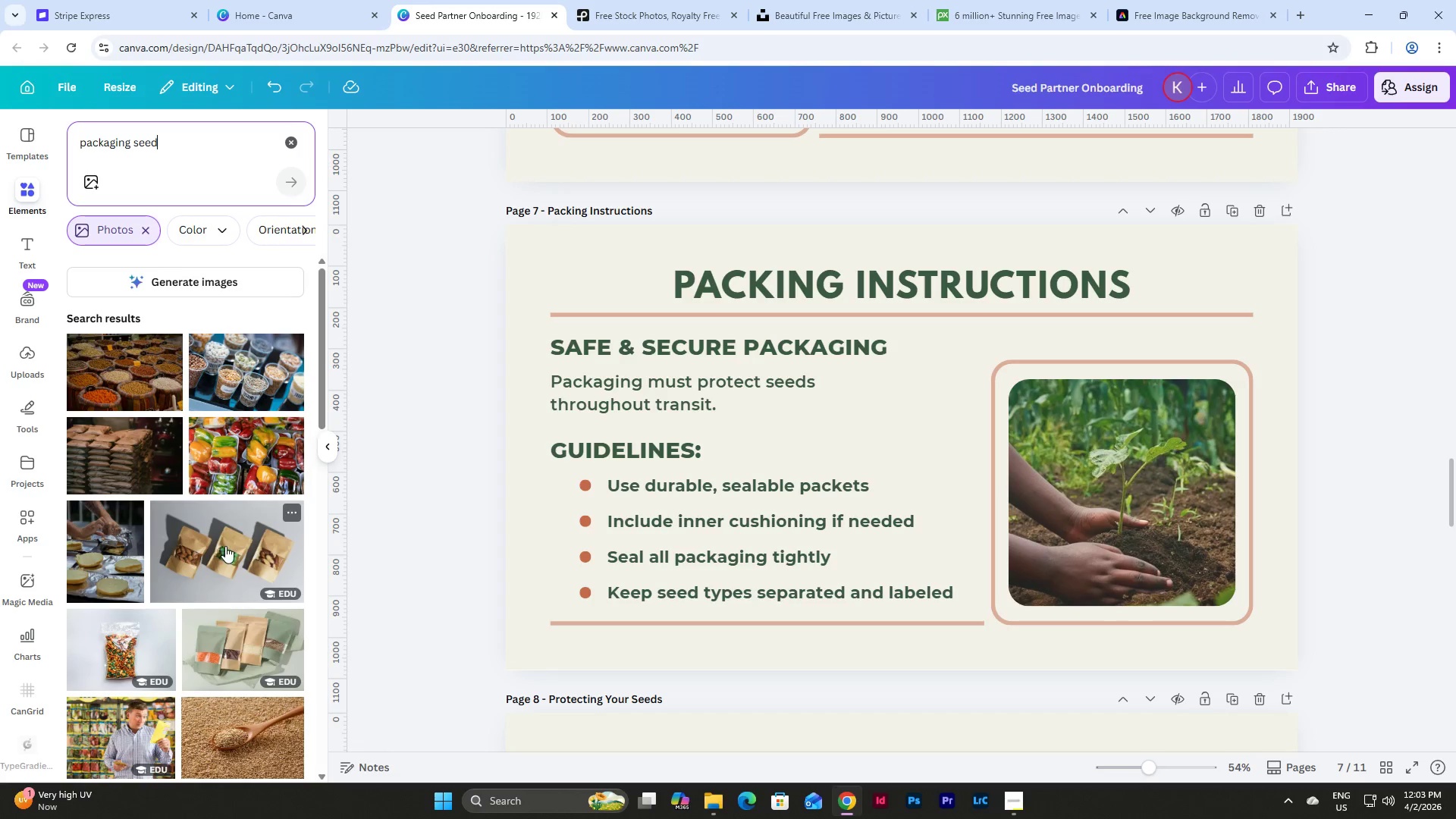 
left_click([225, 546])
 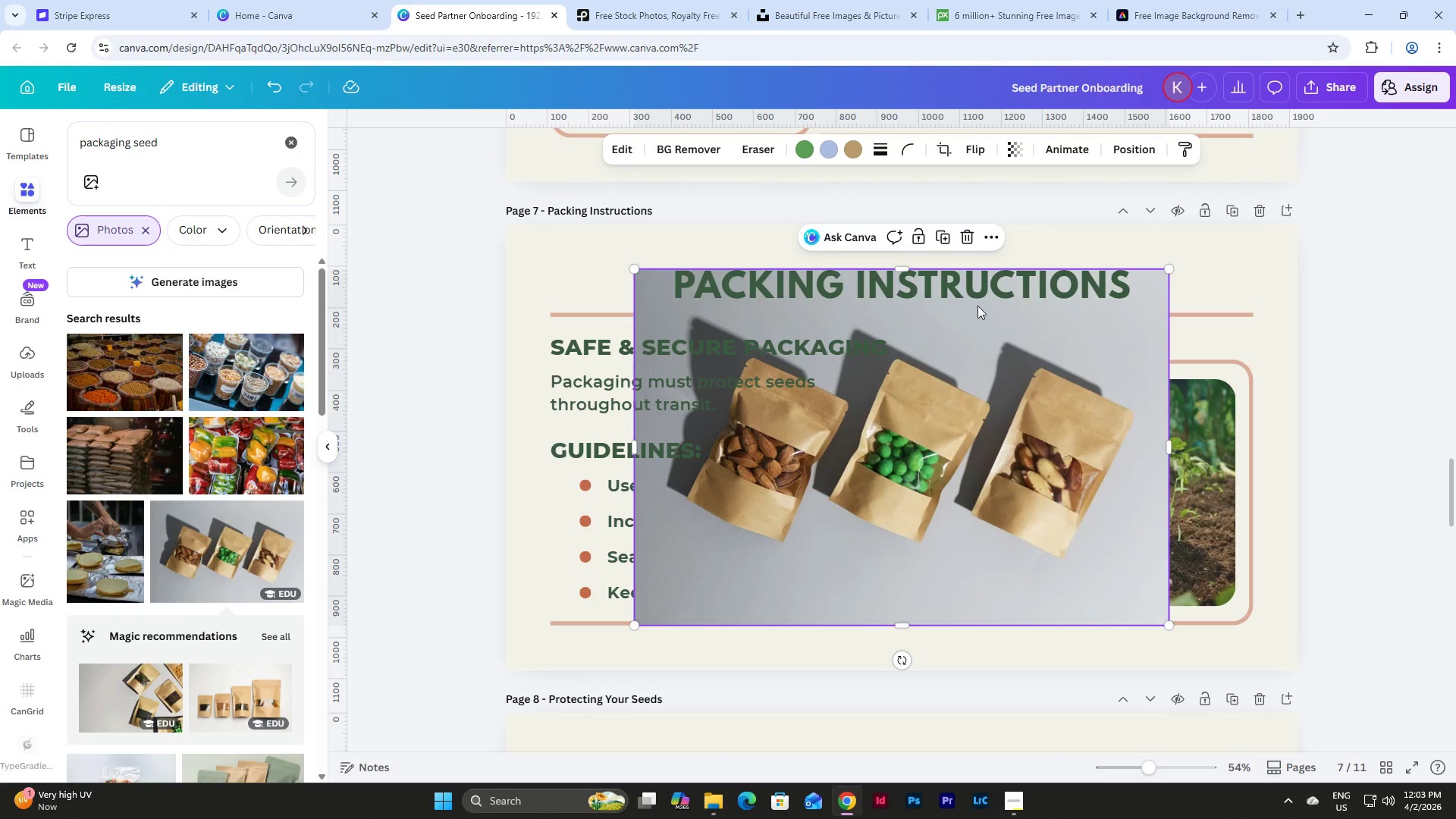 
left_click([966, 237])
 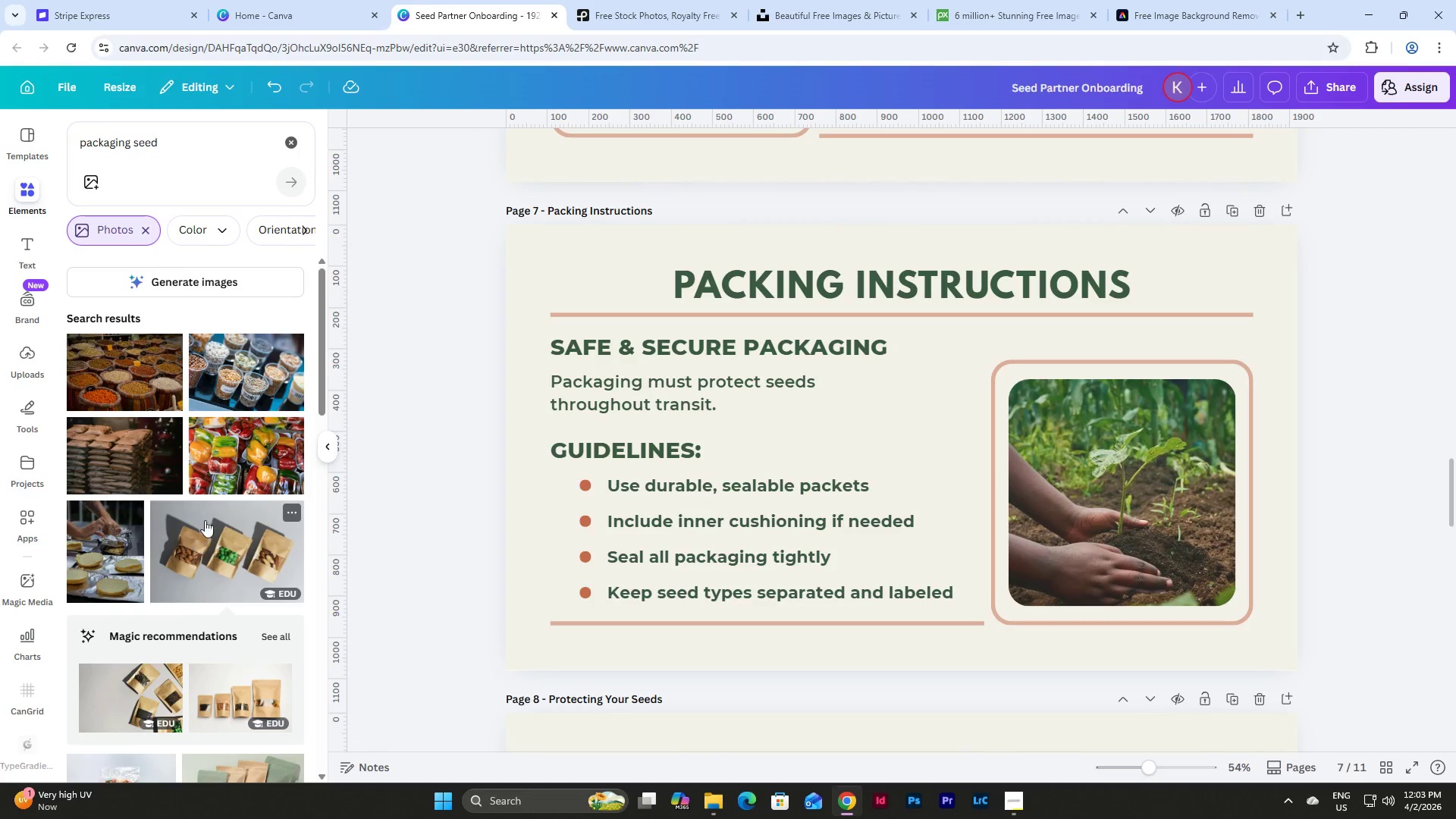 
scroll: coordinate [228, 425], scroll_direction: up, amount: 2.0
 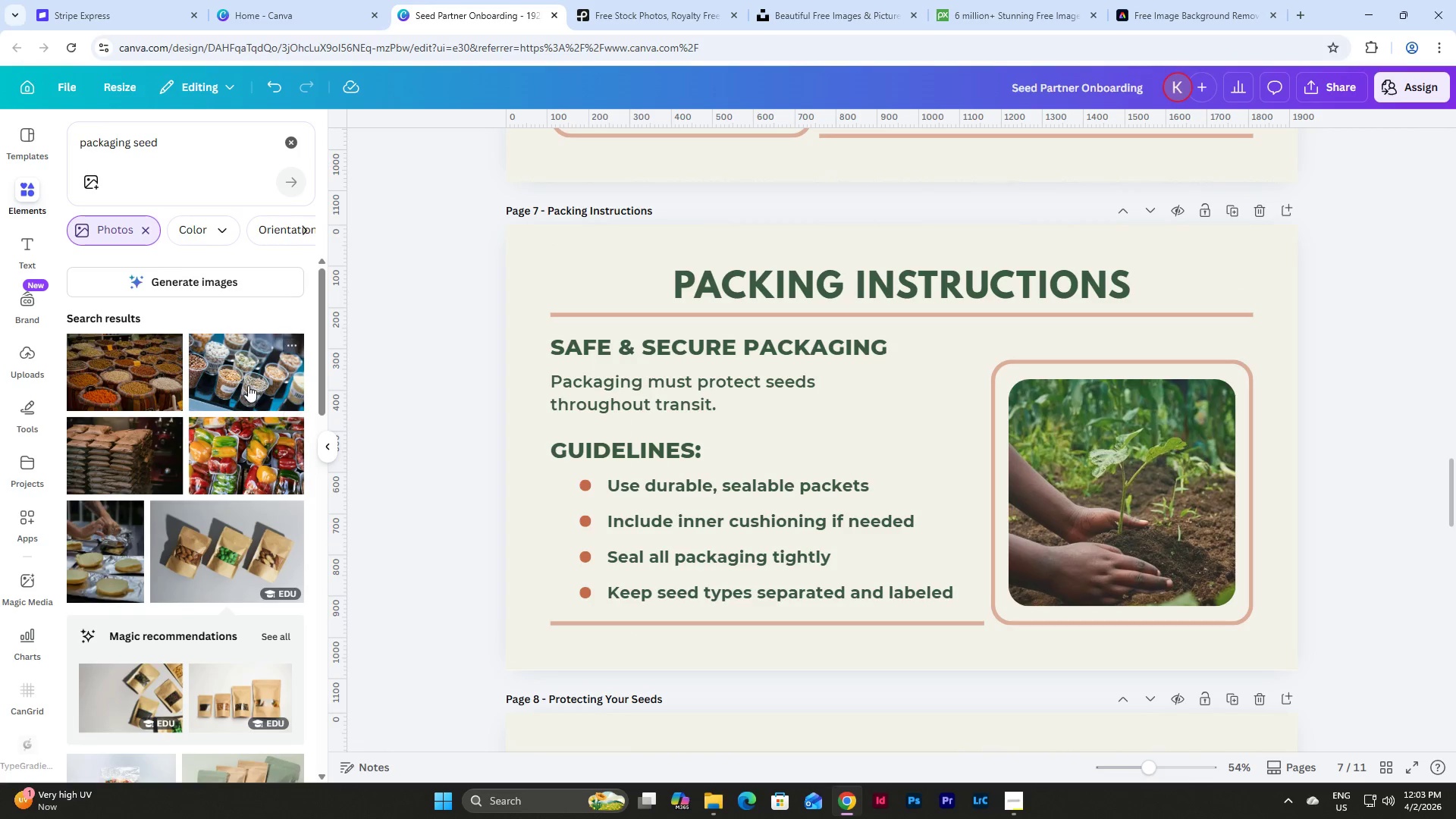 
left_click([248, 375])
 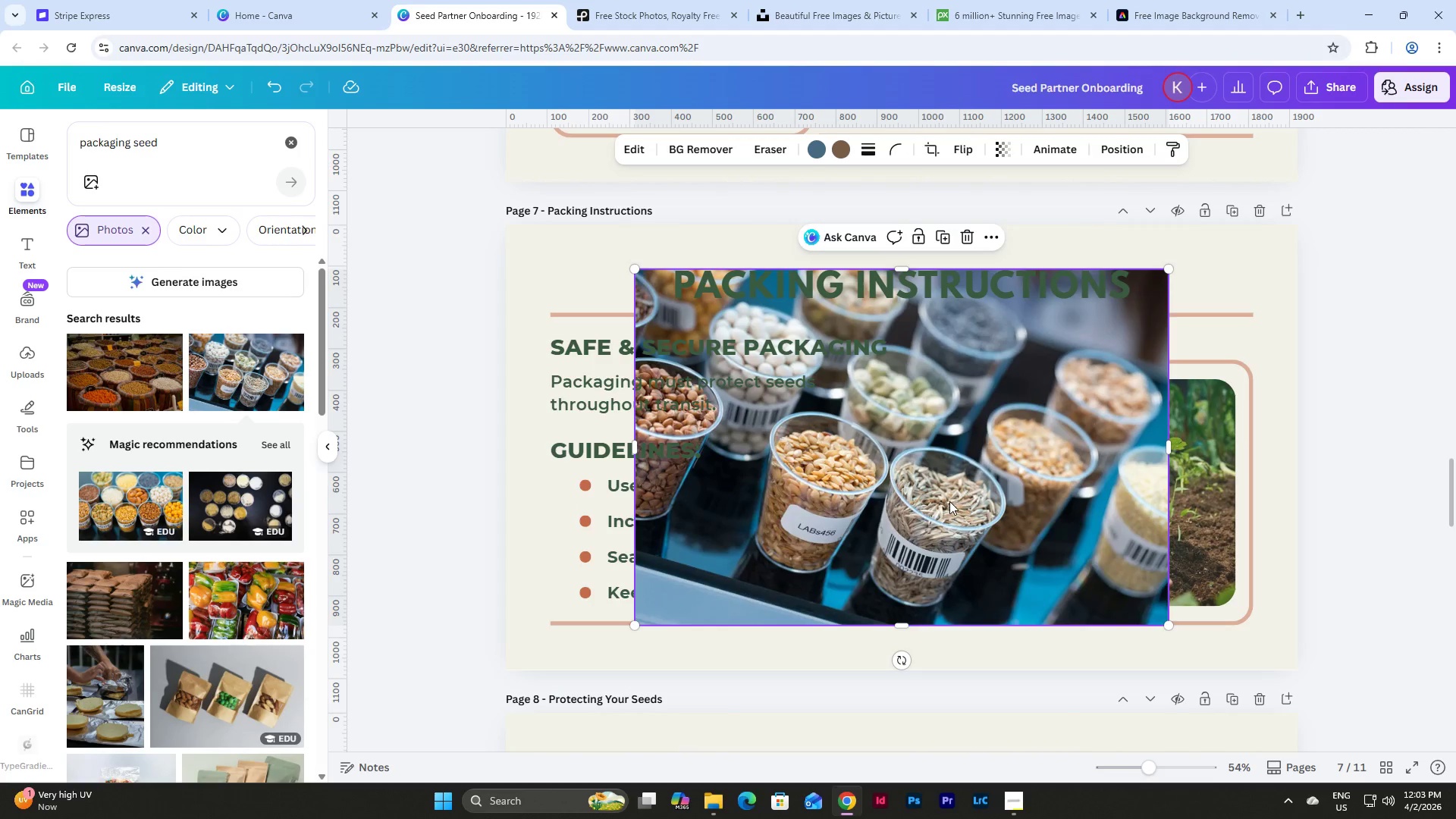 
left_click_drag(start_coordinate=[946, 506], to_coordinate=[788, 581])
 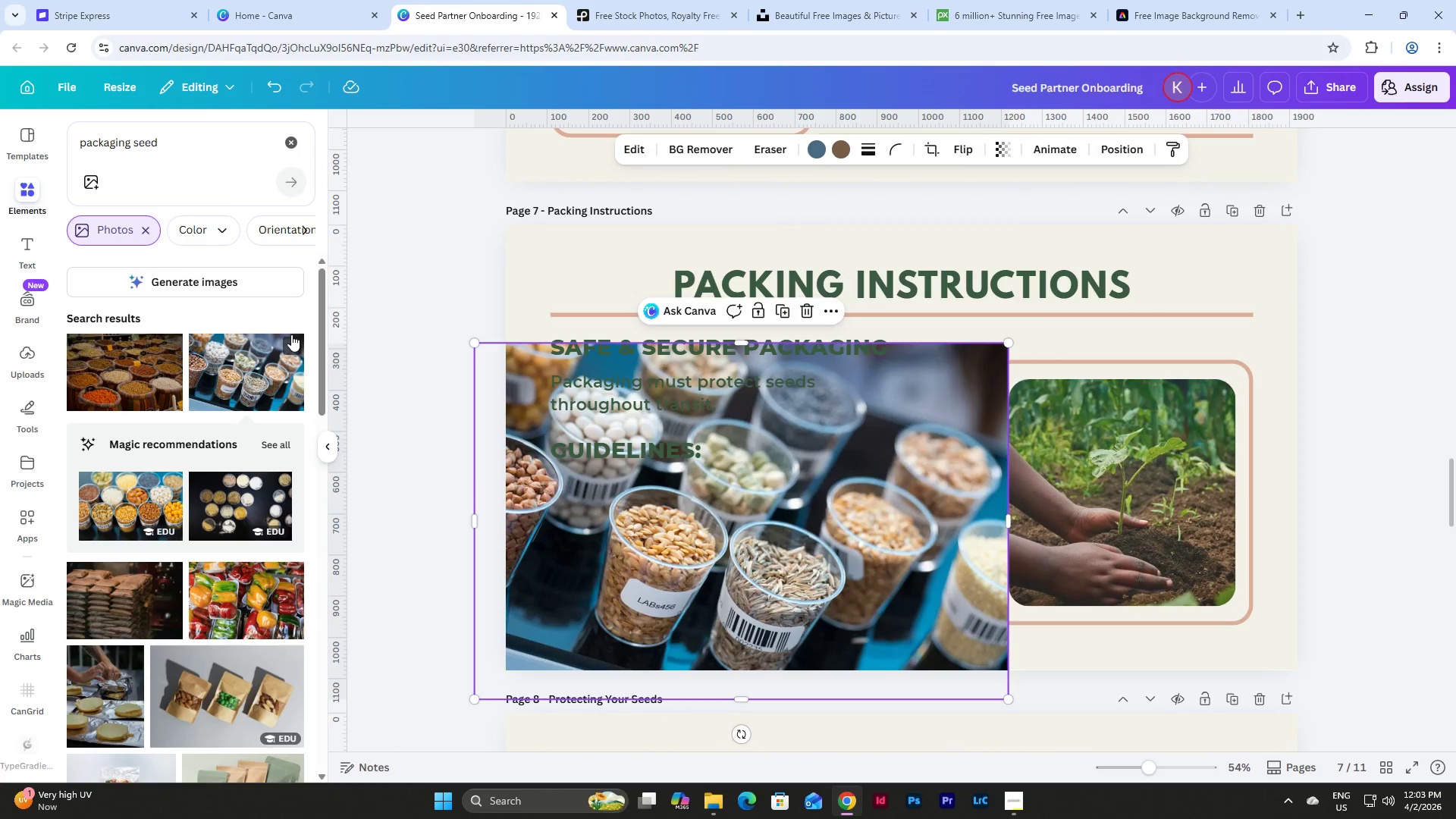 
left_click([291, 339])
 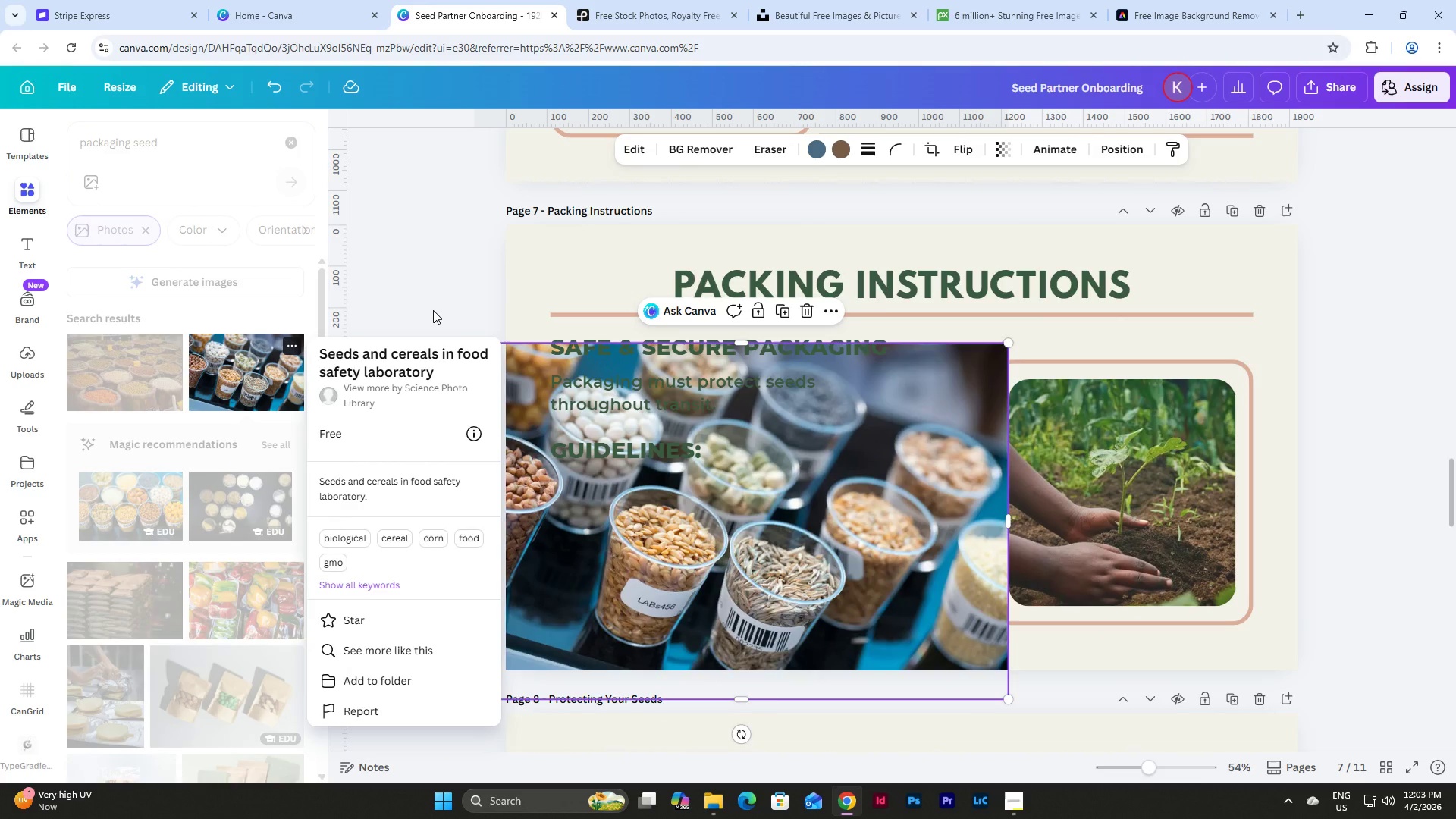 
left_click([433, 310])
 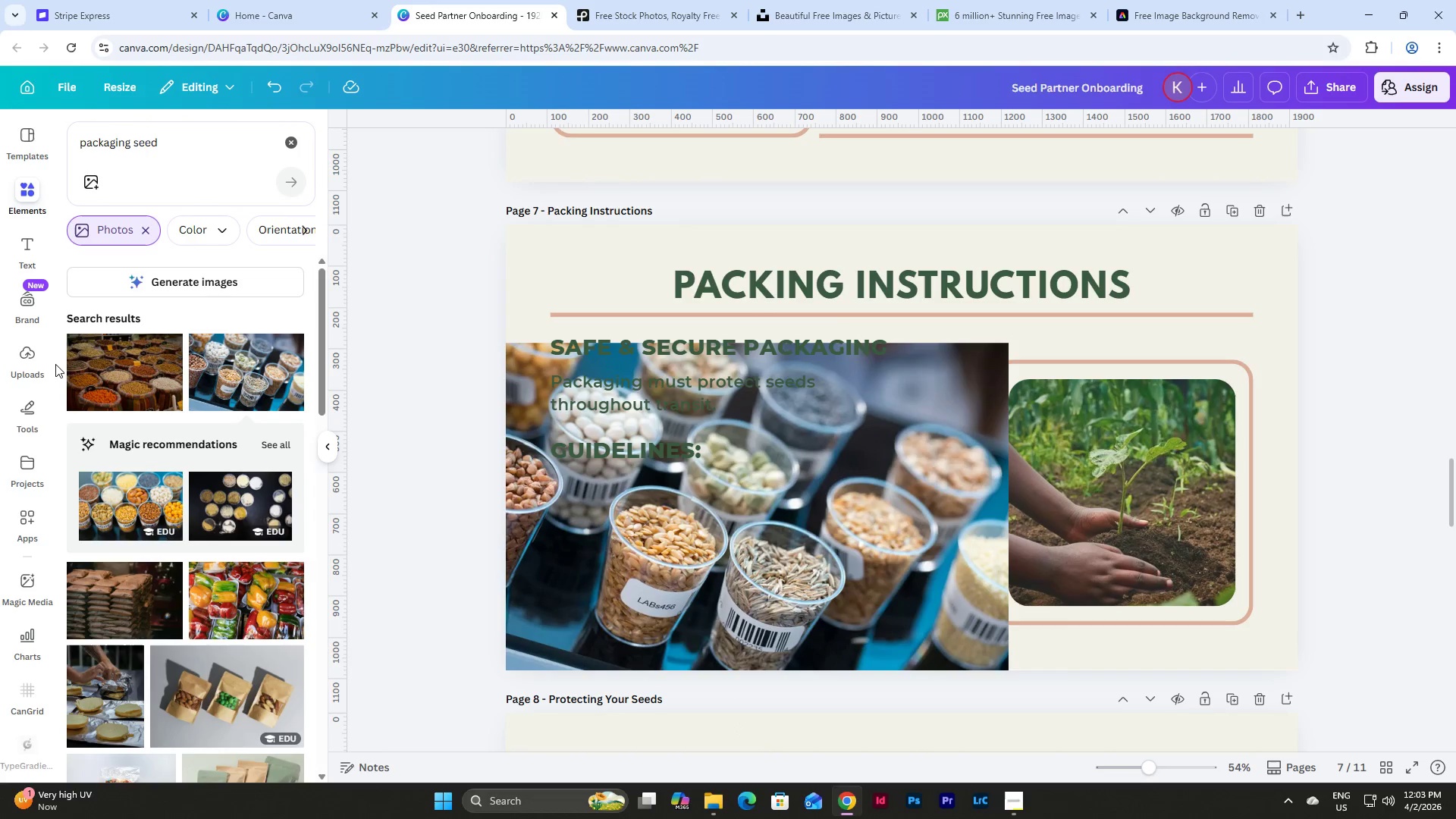 
left_click([102, 371])
 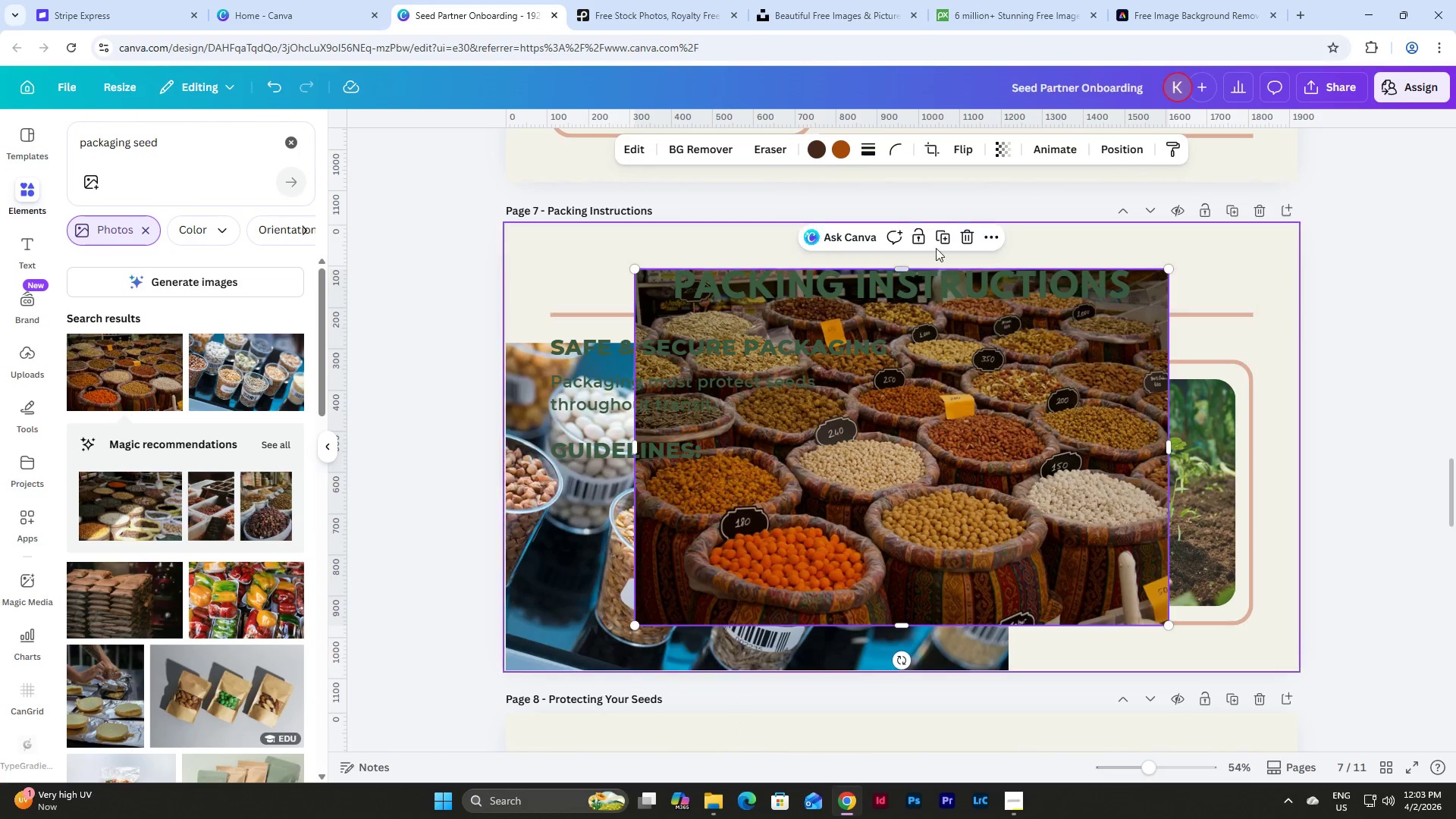 
left_click([970, 241])
 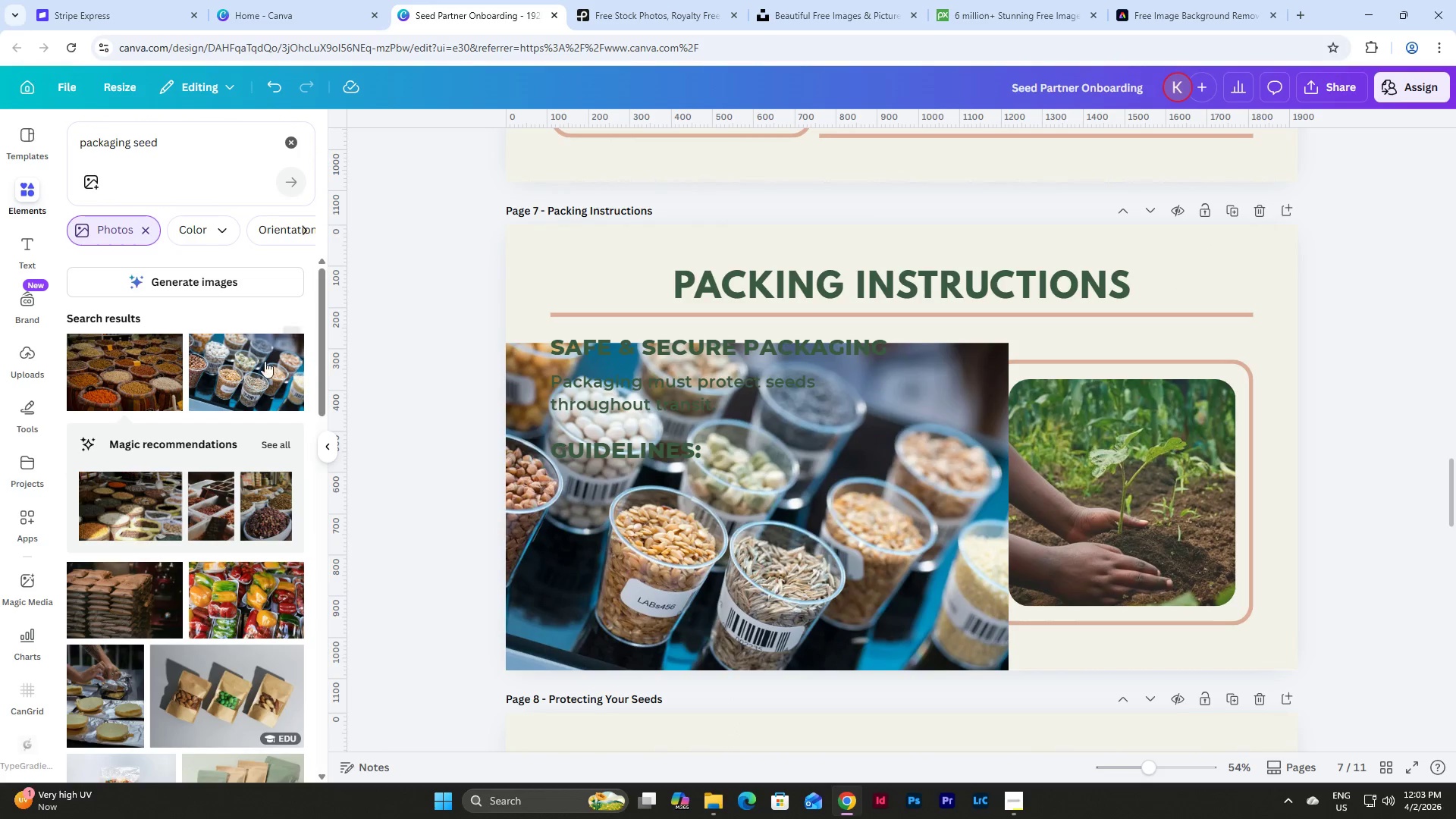 
scroll: coordinate [196, 351], scroll_direction: down, amount: 2.0
 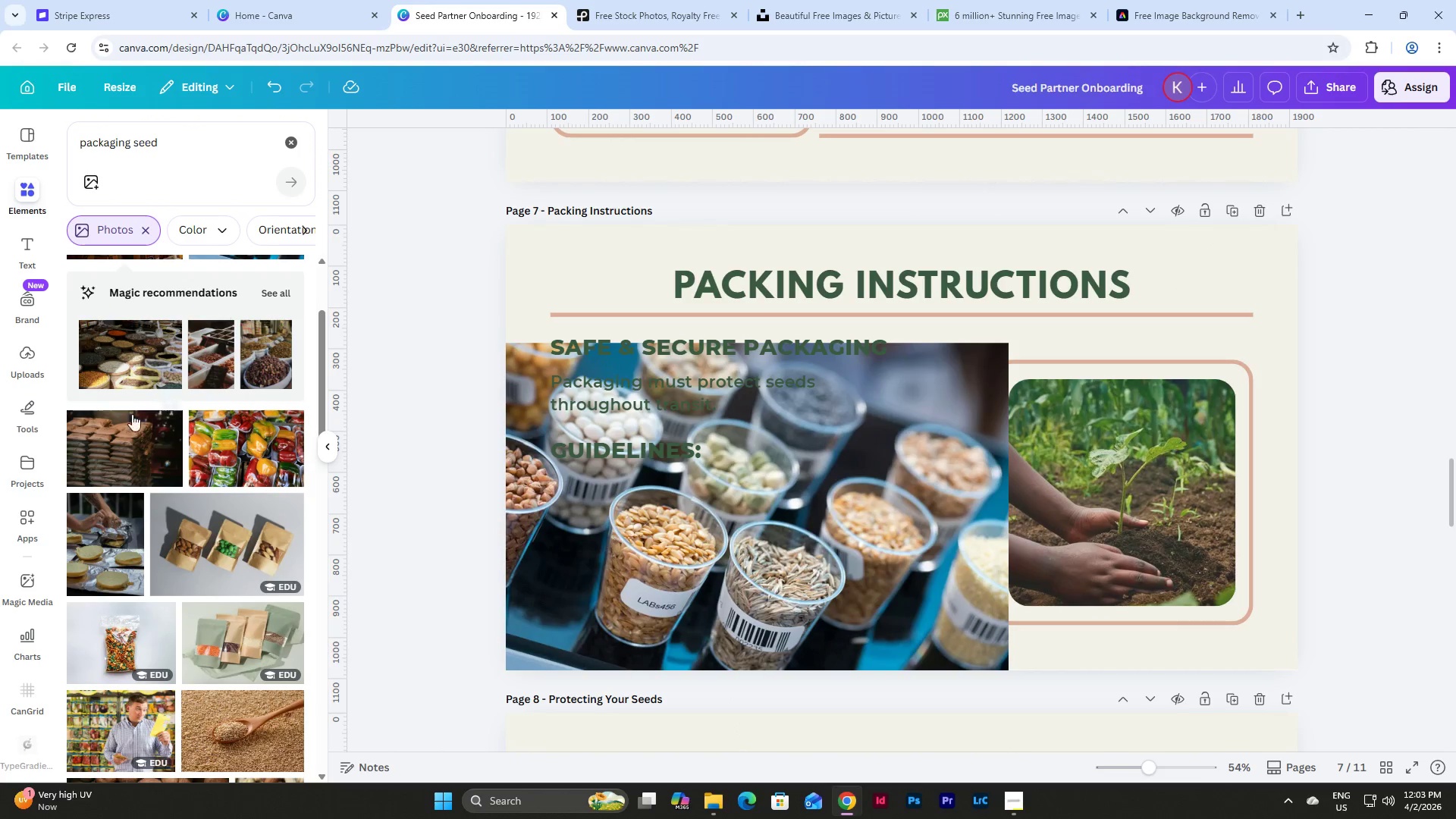 
left_click([123, 425])
 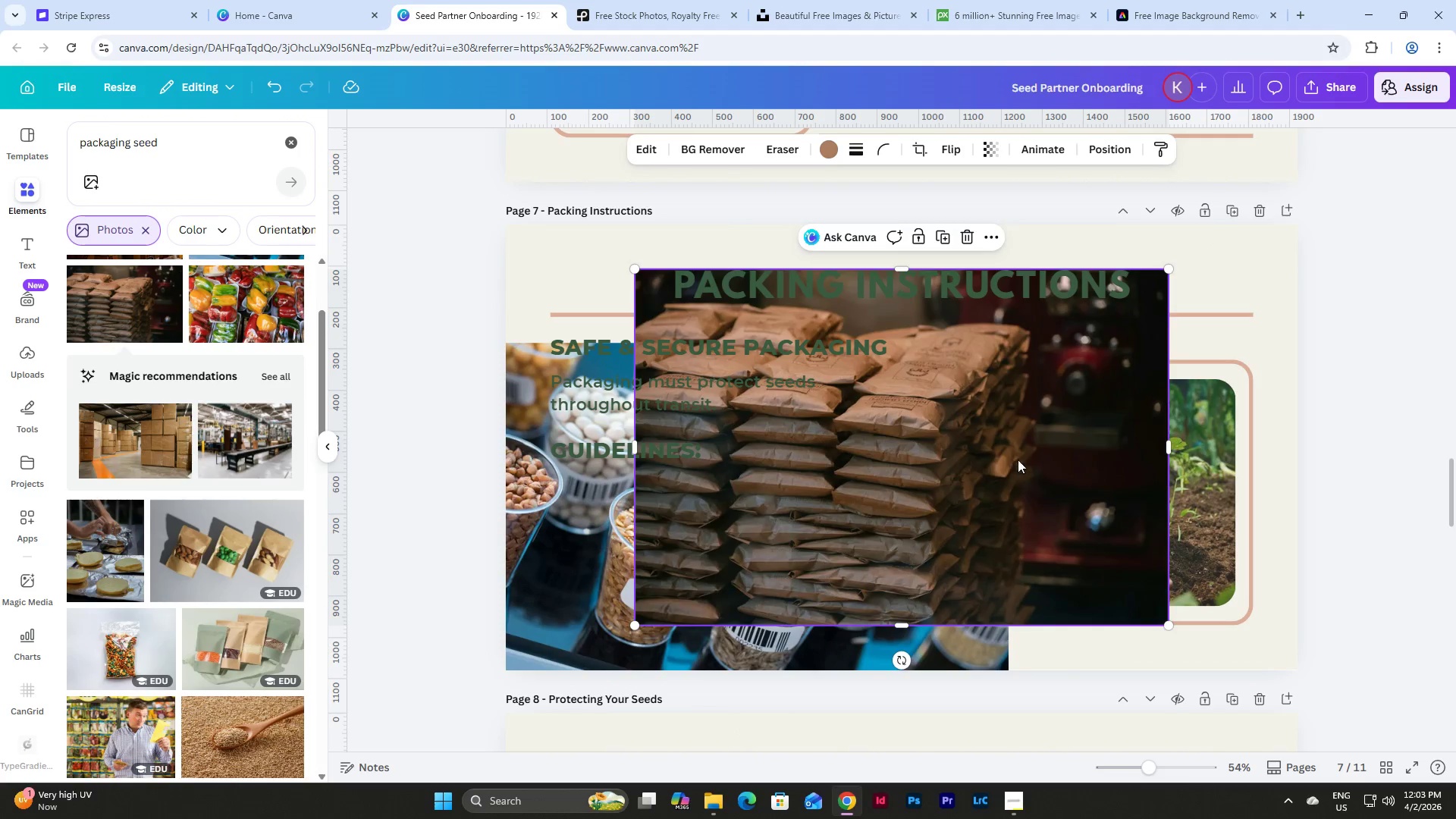 
left_click_drag(start_coordinate=[1036, 435], to_coordinate=[1184, 557])
 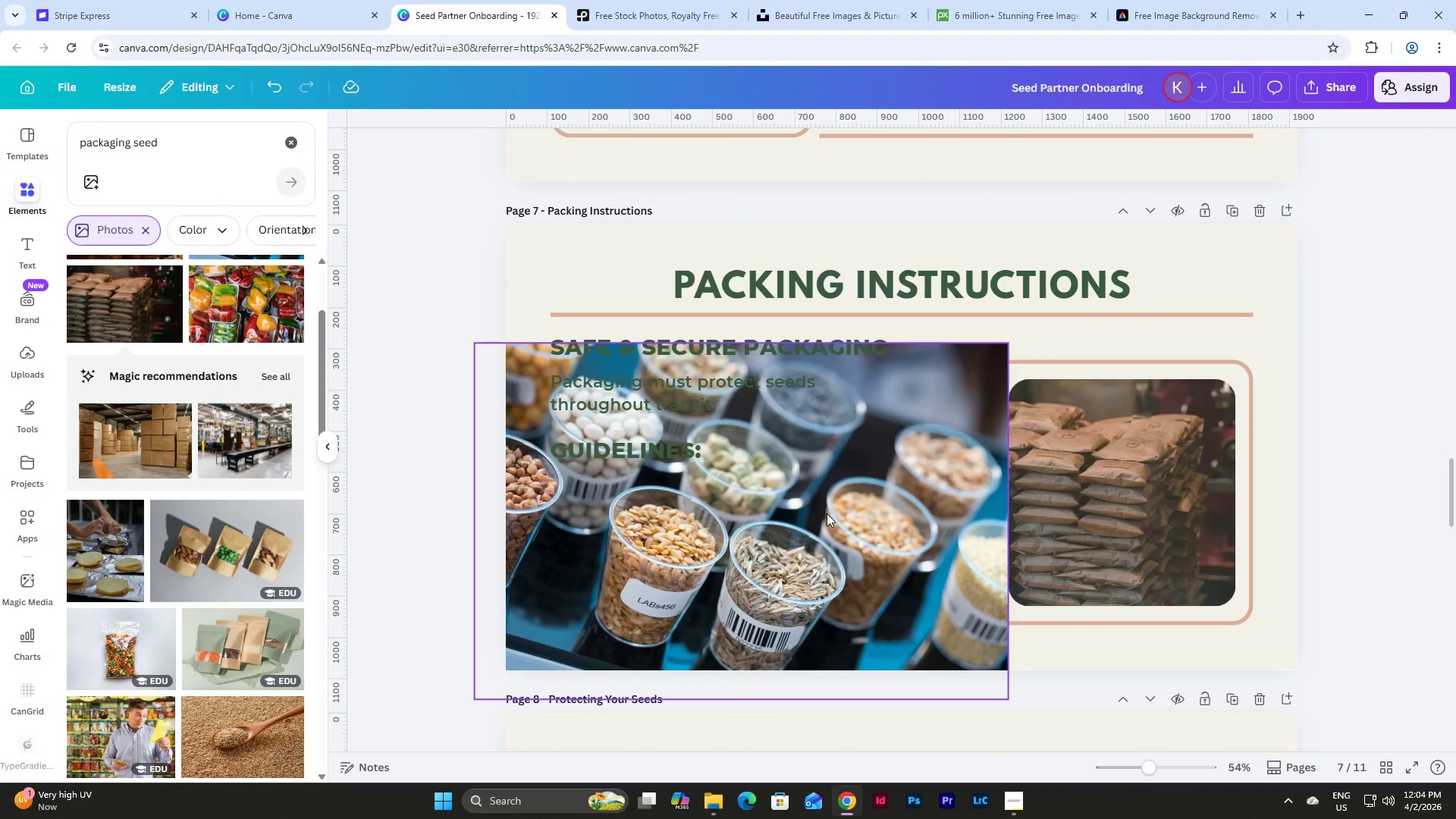 
left_click([827, 513])
 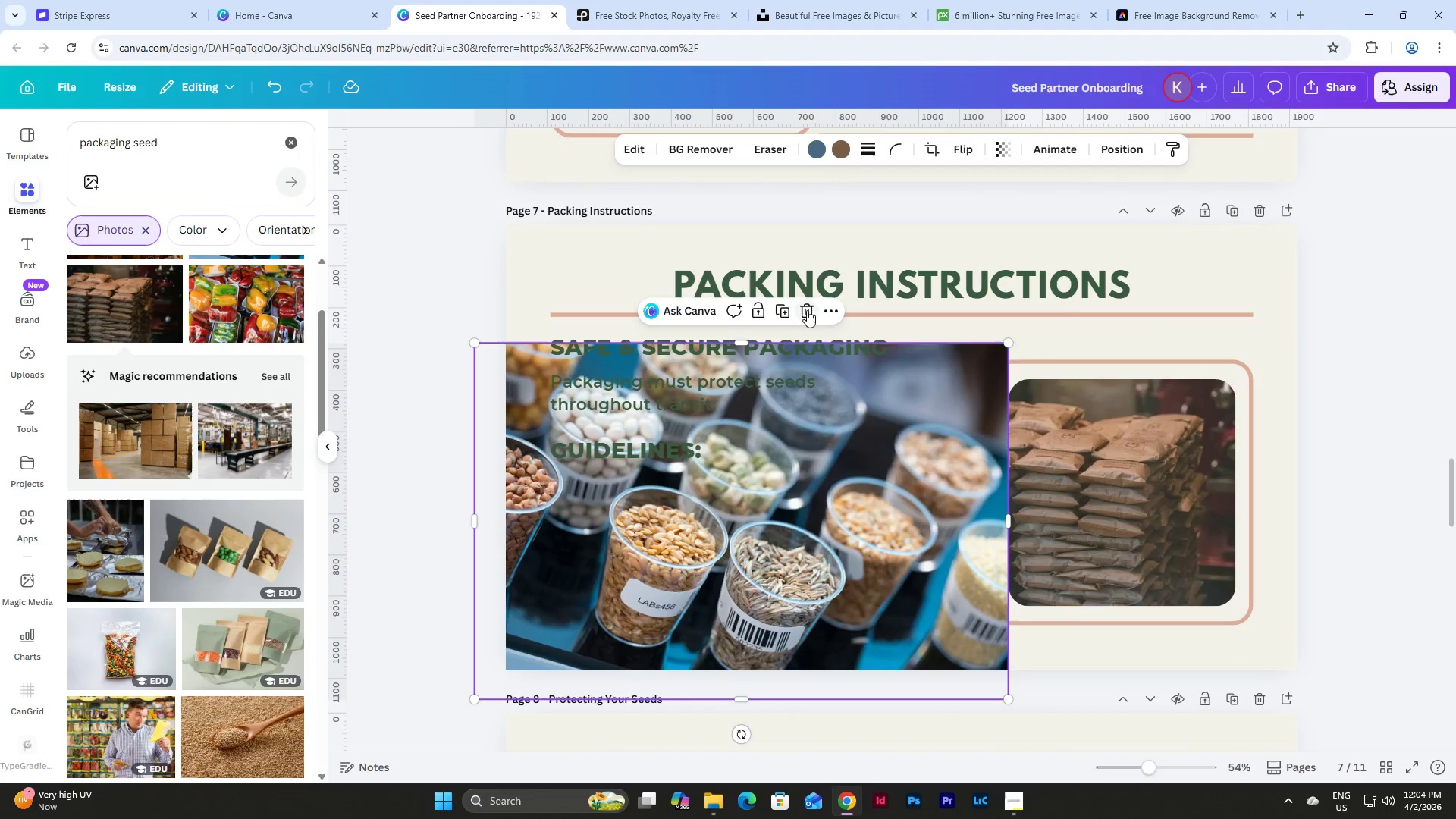 
left_click([809, 306])
 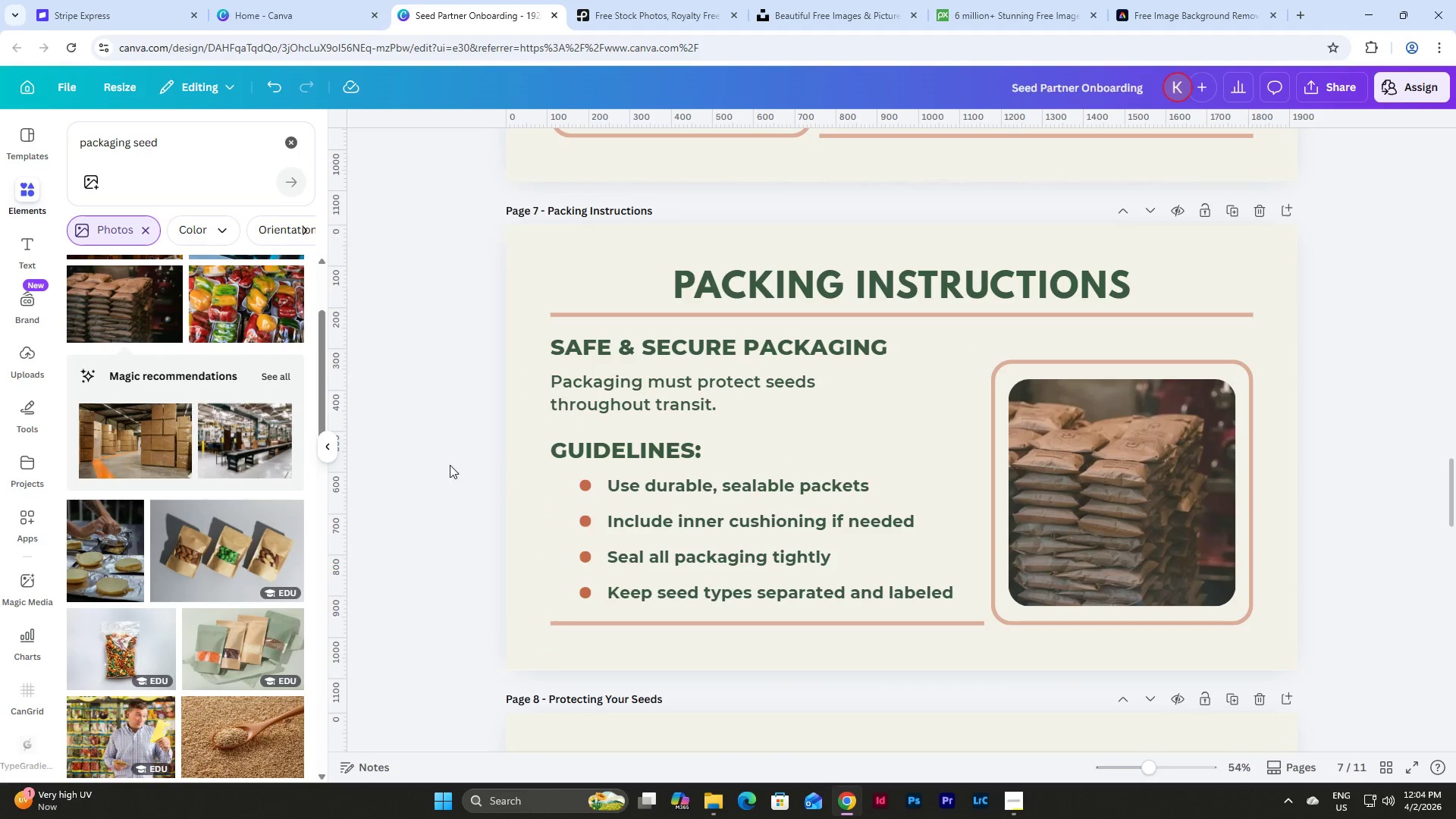 
scroll: coordinate [274, 418], scroll_direction: down, amount: 3.0
 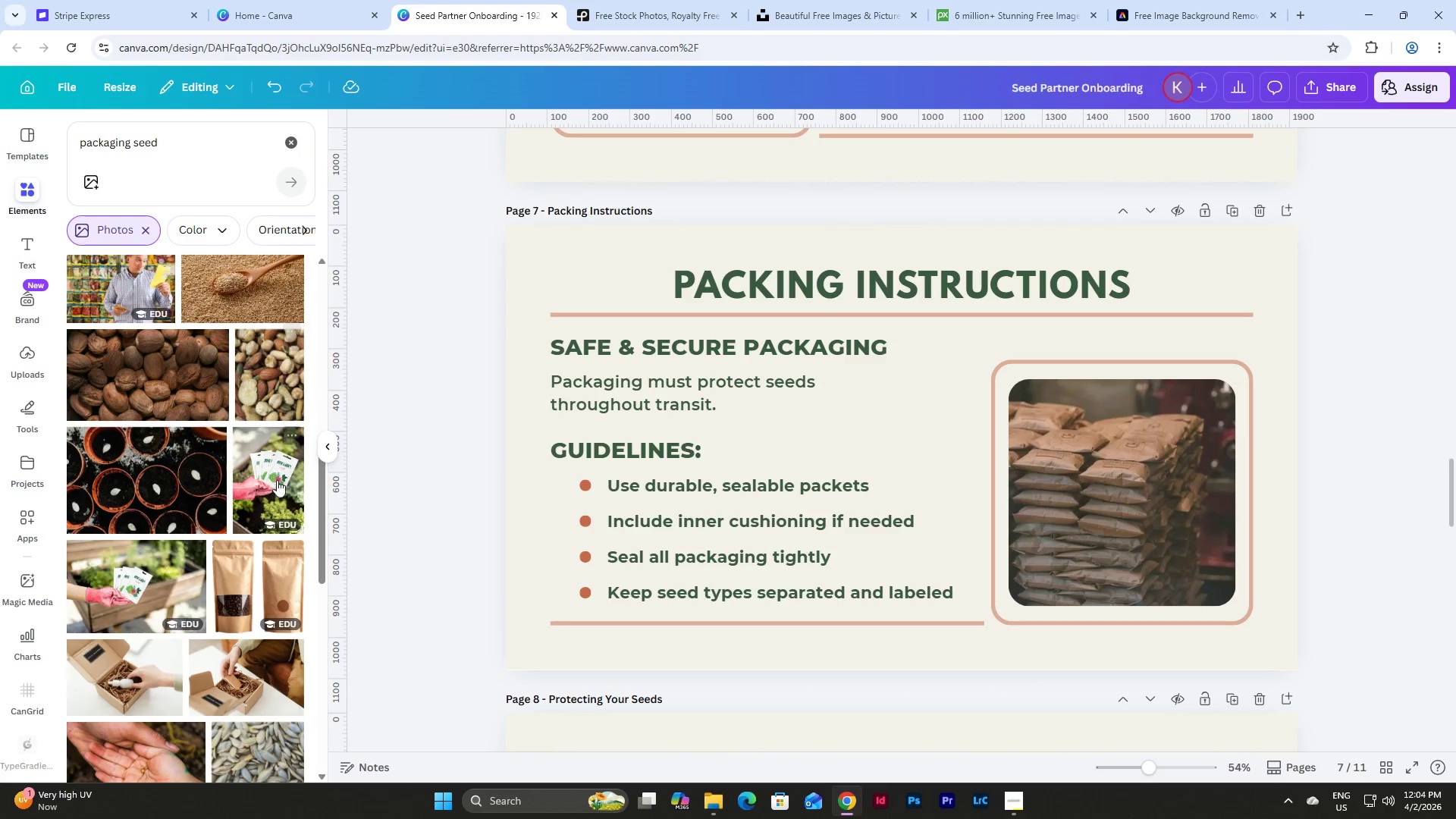 
left_click([272, 476])
 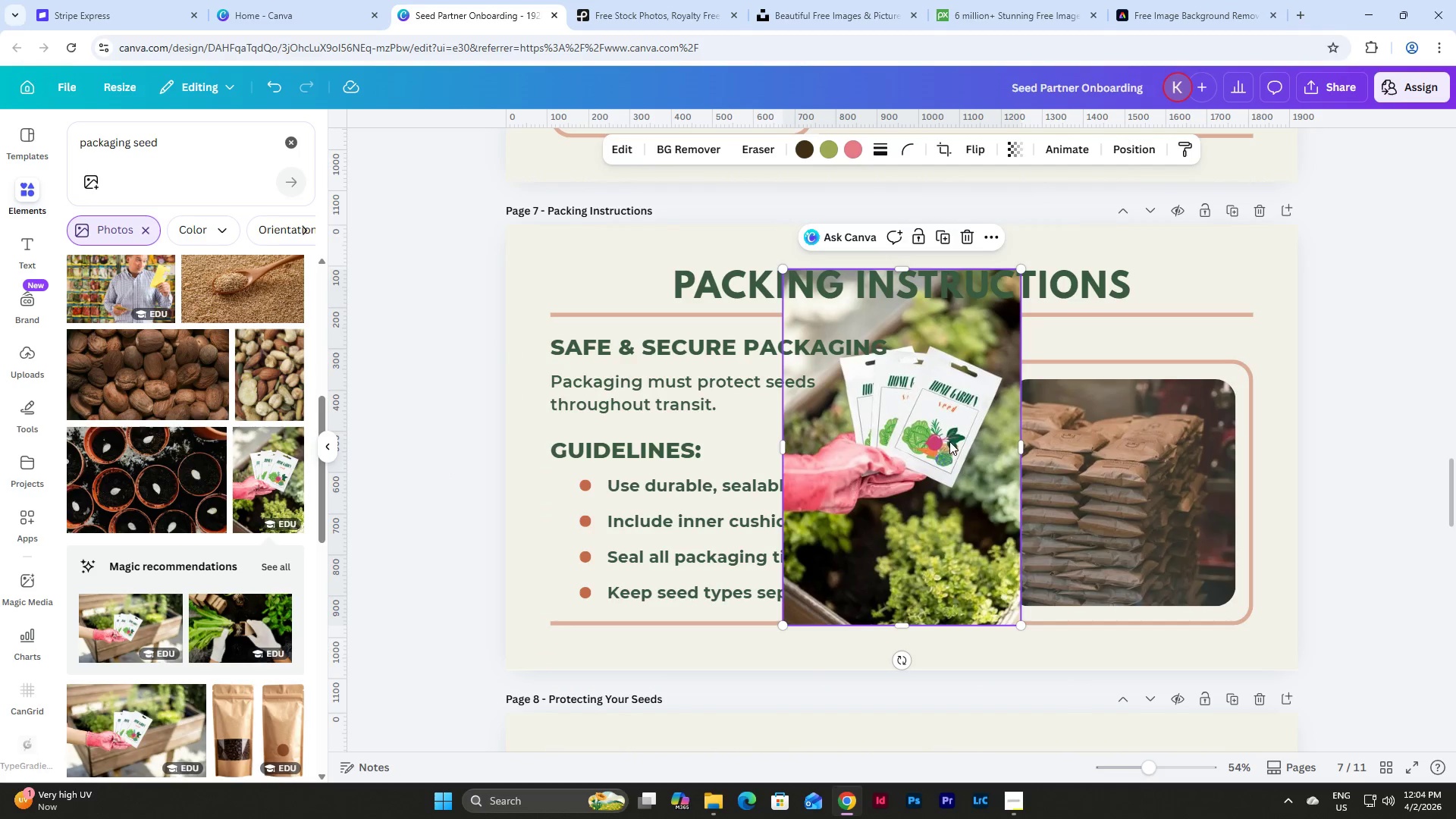 
left_click_drag(start_coordinate=[949, 441], to_coordinate=[1104, 479])
 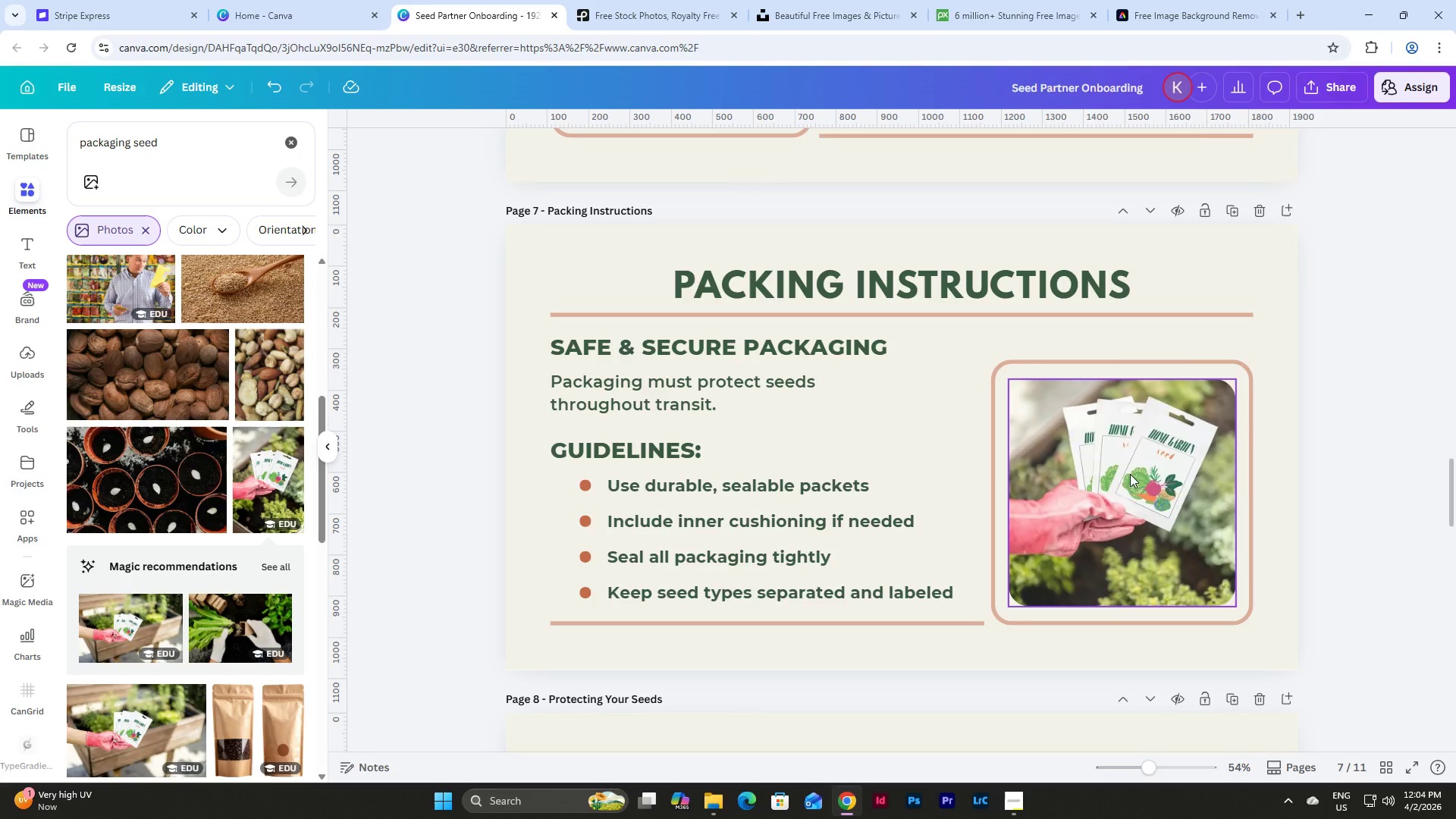 
double_click([1134, 469])
 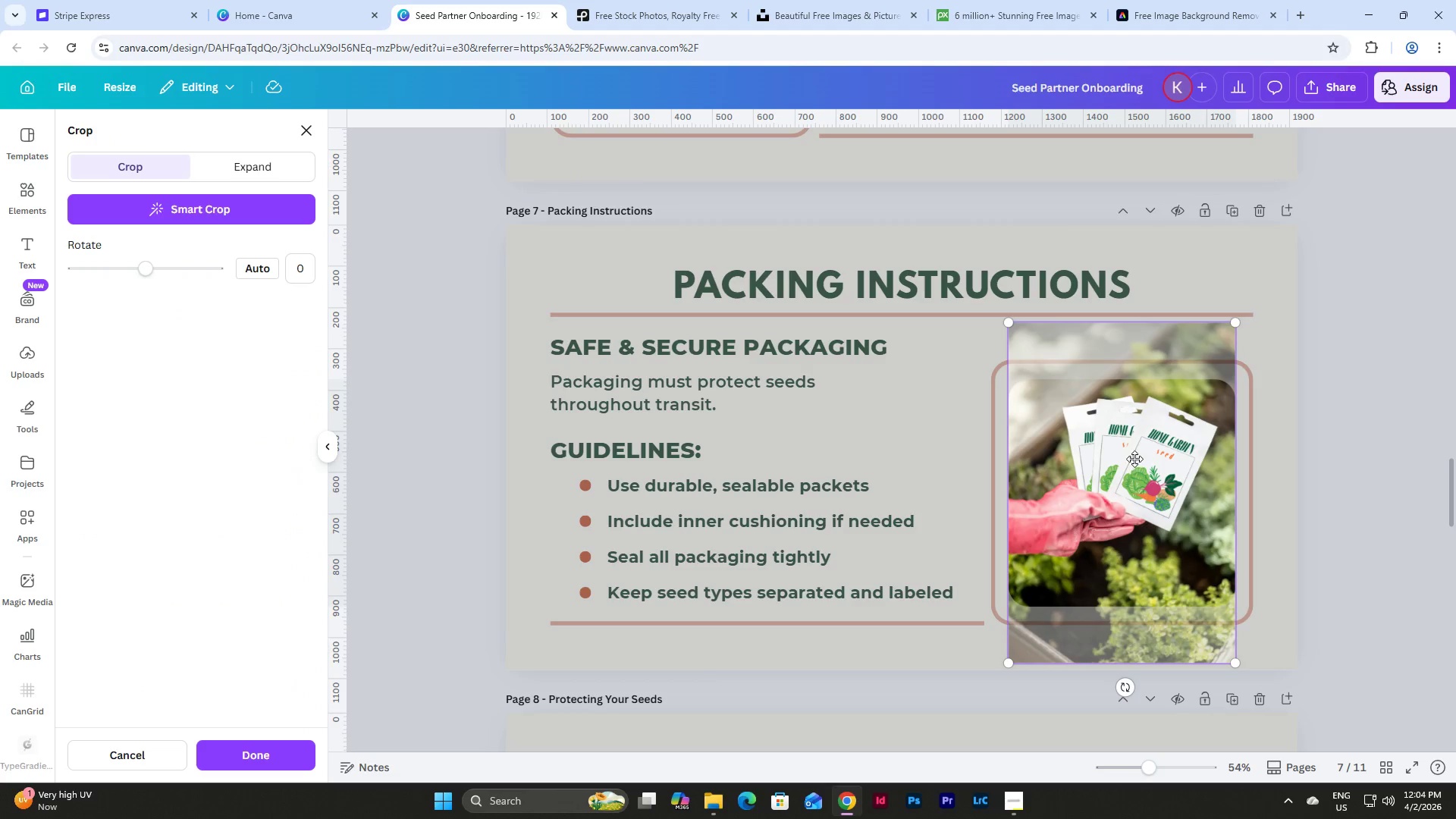 
left_click_drag(start_coordinate=[1134, 459], to_coordinate=[1128, 478])
 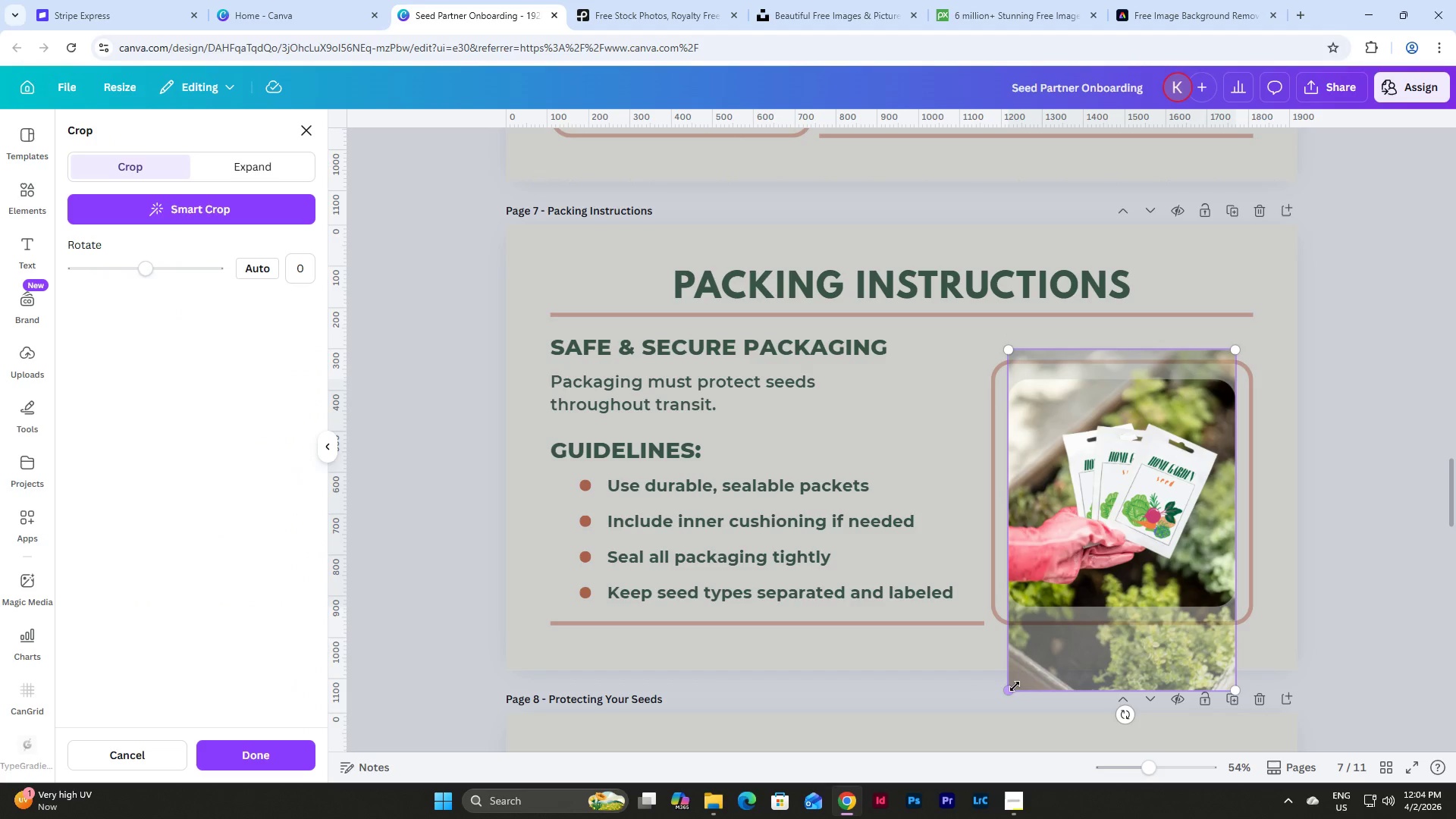 
left_click_drag(start_coordinate=[1014, 692], to_coordinate=[915, 702])
 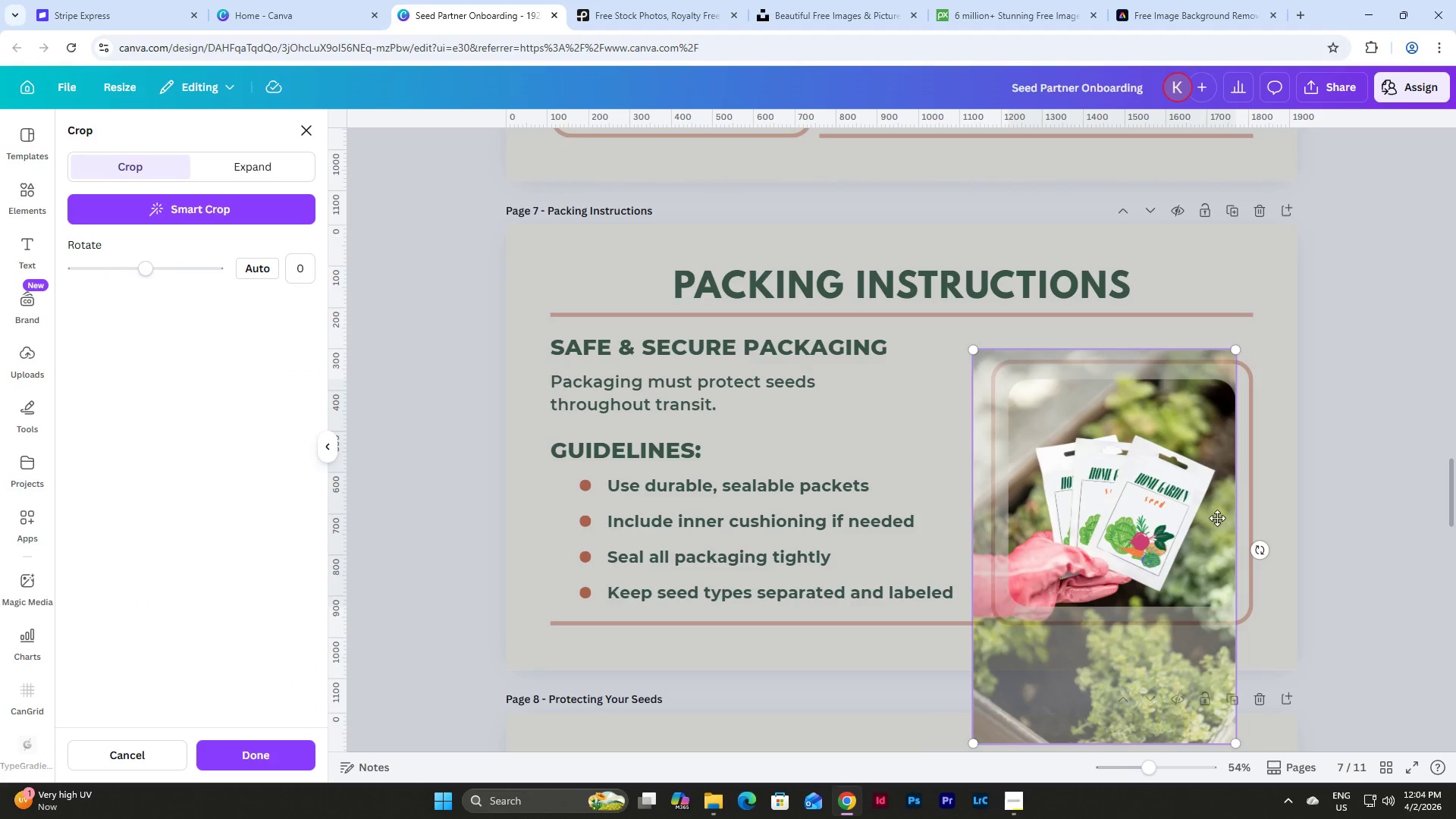 
left_click_drag(start_coordinate=[1223, 513], to_coordinate=[1194, 481])
 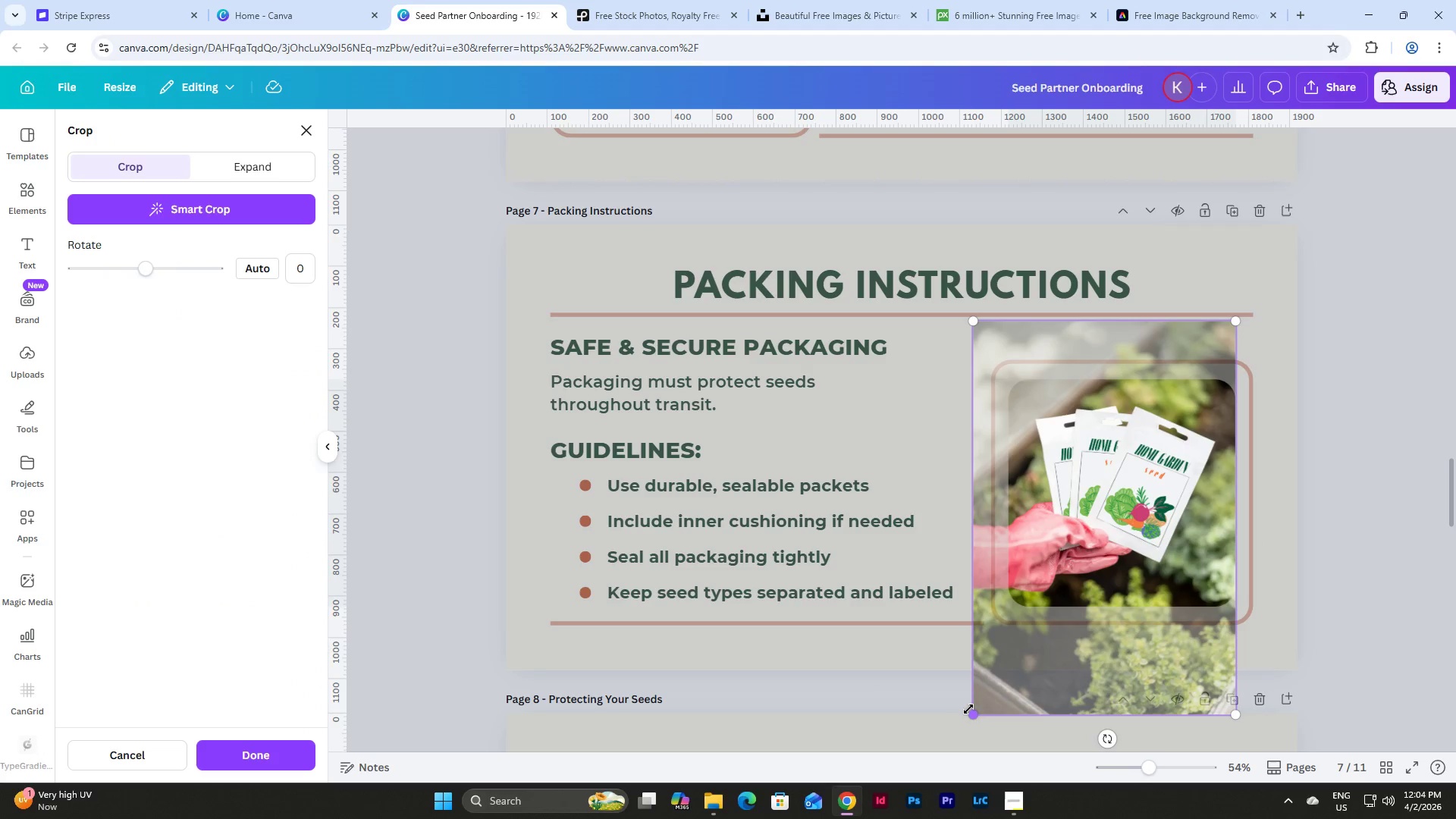 
left_click_drag(start_coordinate=[969, 708], to_coordinate=[896, 714])
 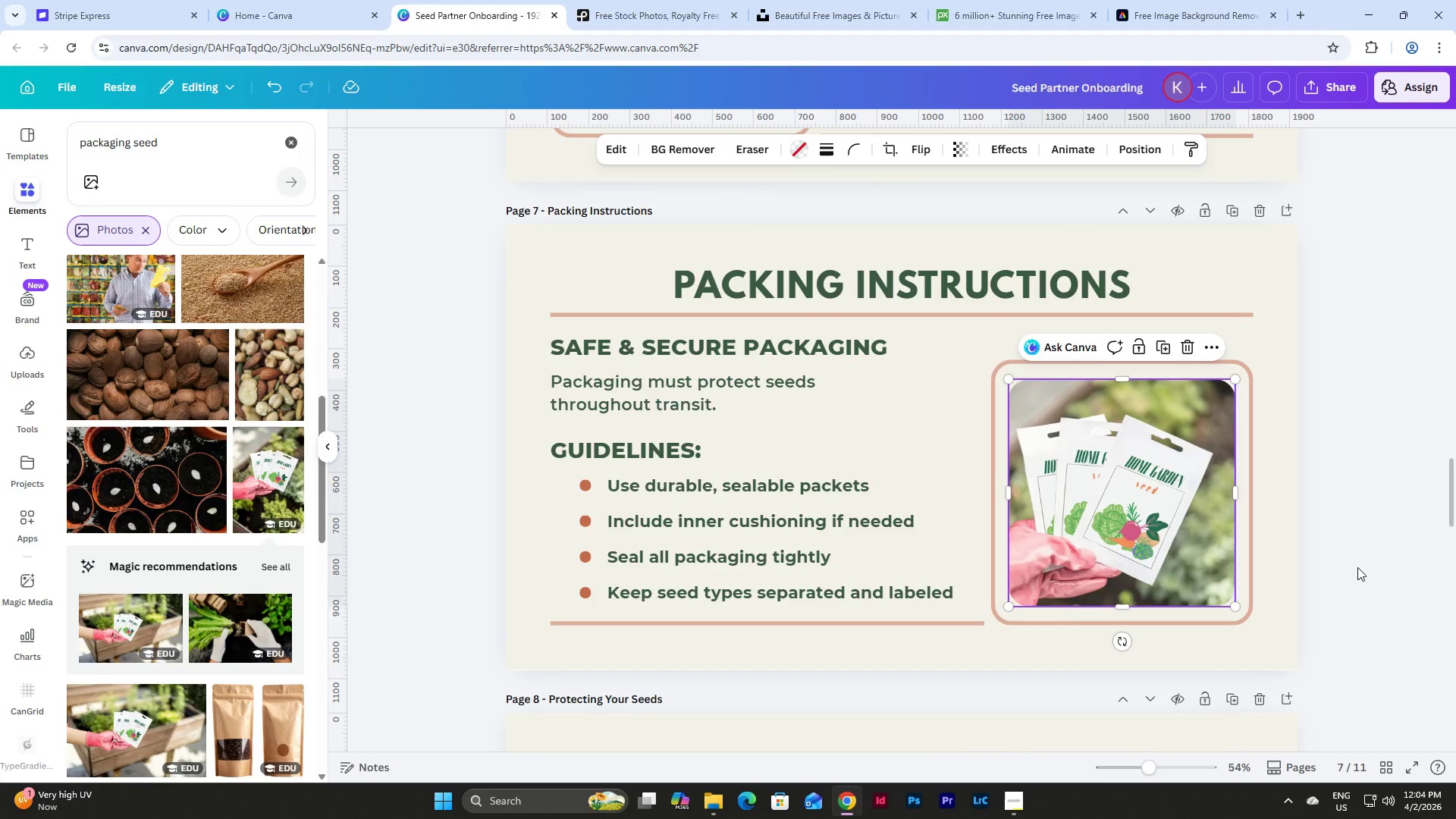 
double_click([1357, 567])
 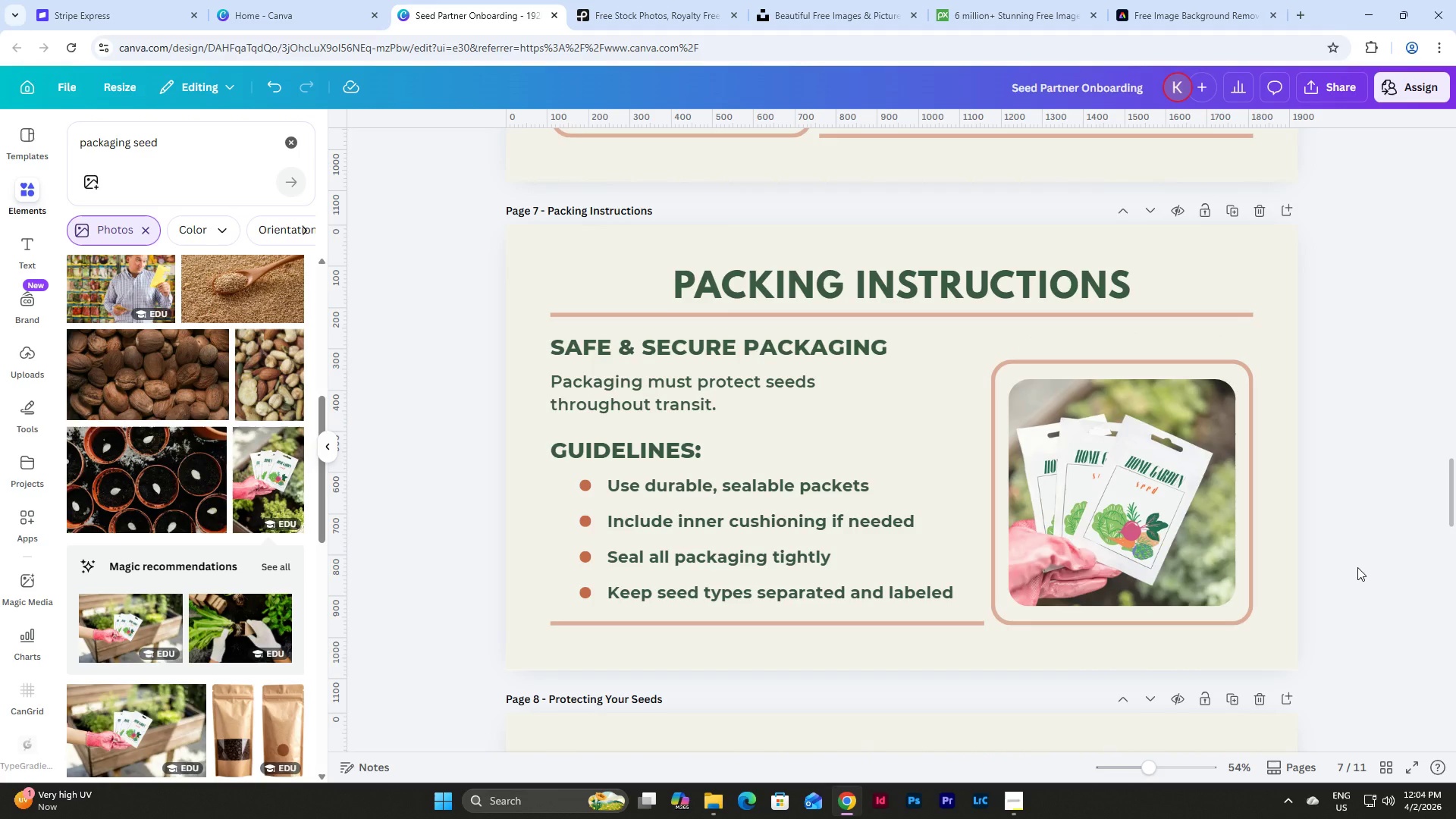 
scroll: coordinate [137, 410], scroll_direction: down, amount: 8.0
 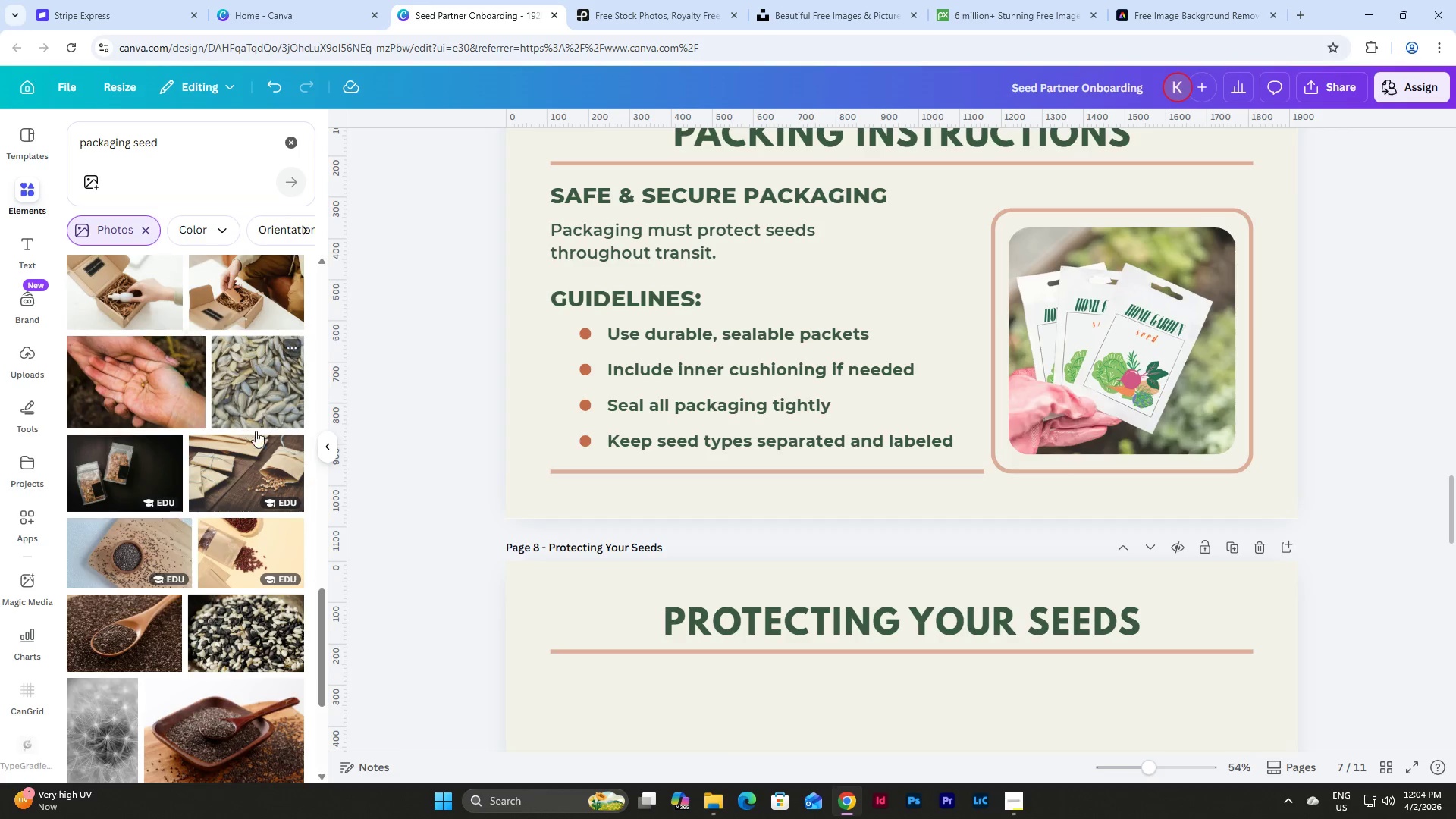 
left_click([263, 464])
 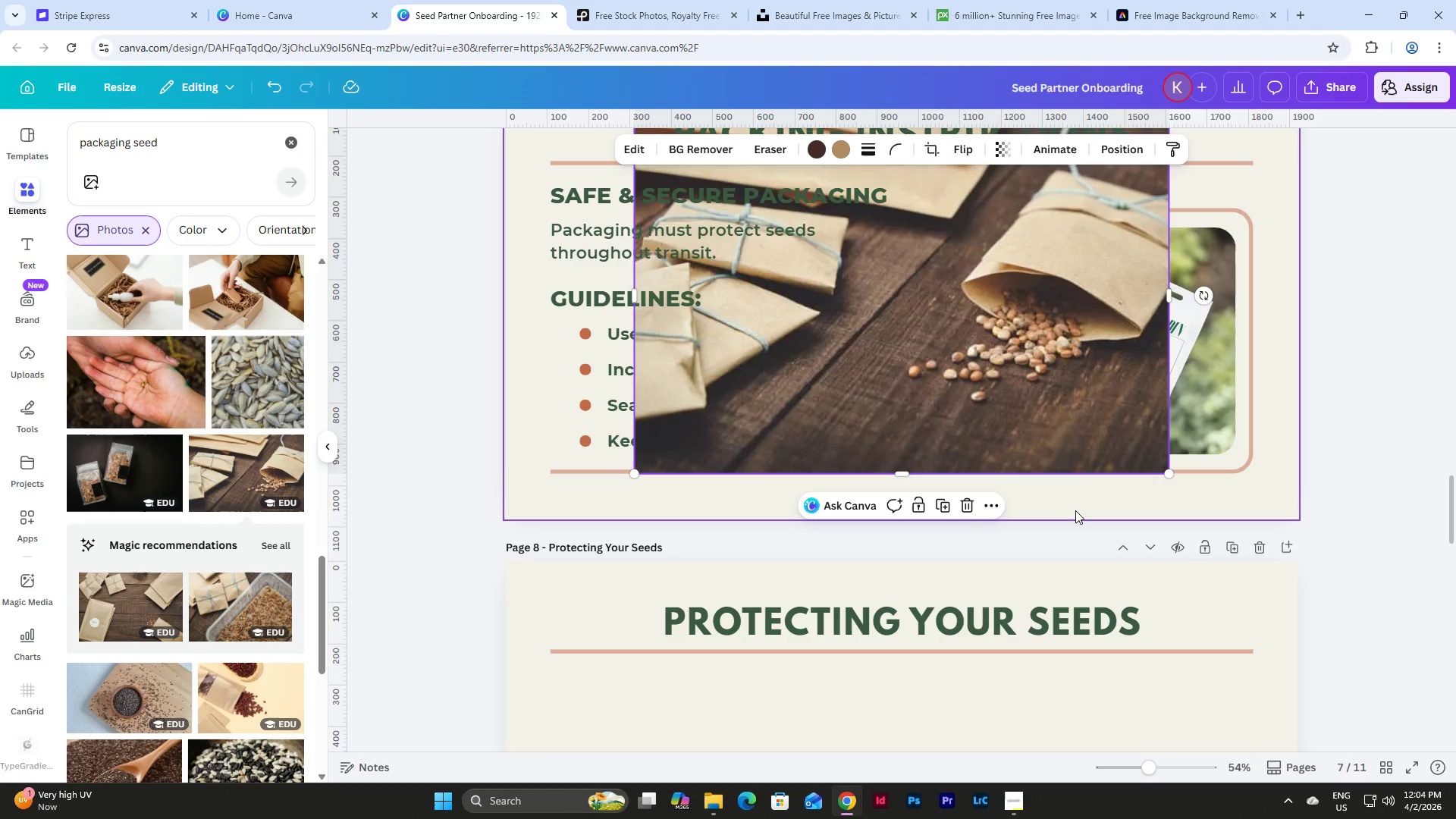 
scroll: coordinate [1080, 510], scroll_direction: up, amount: 1.0
 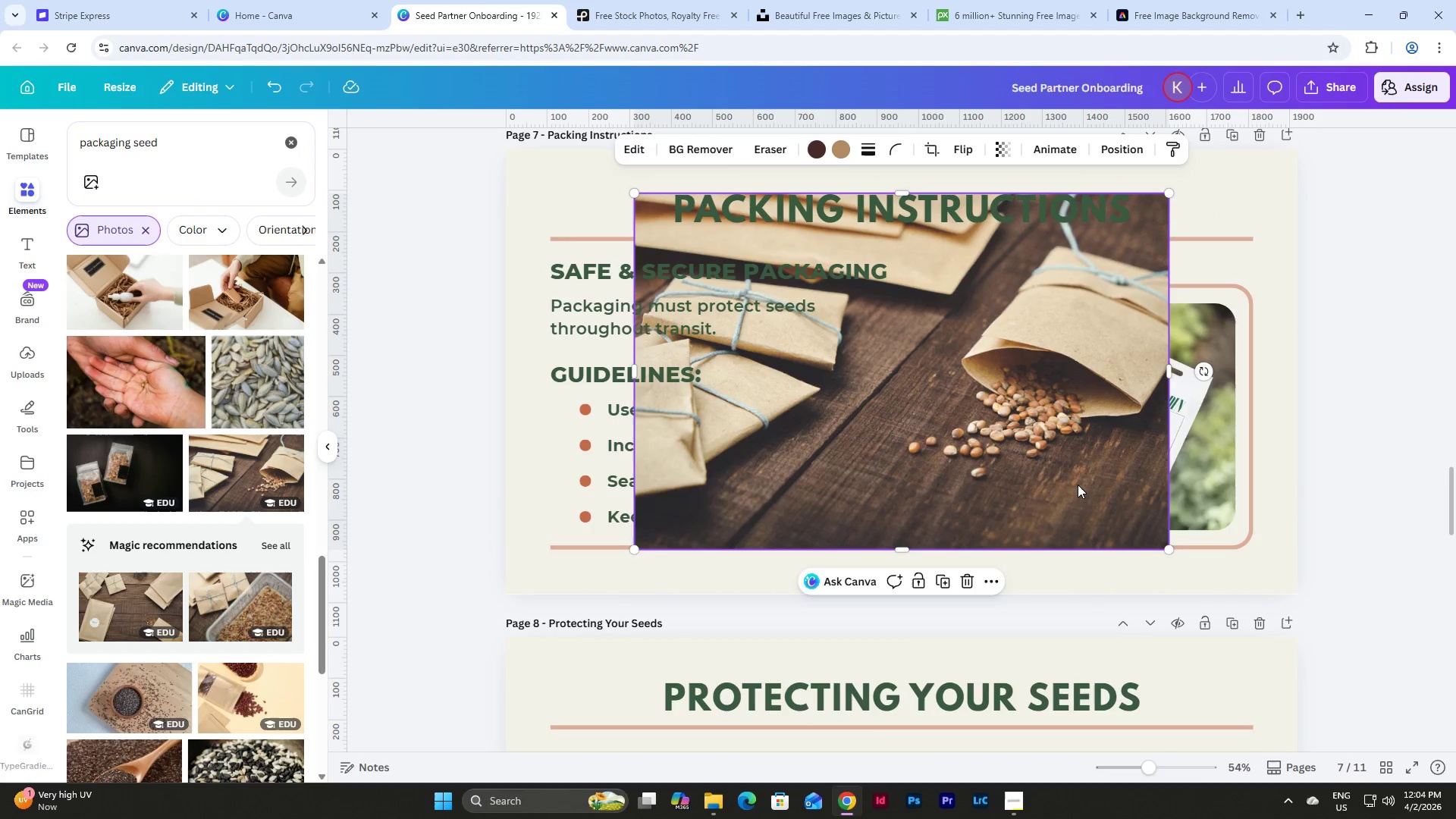 
key(Control+Z)
 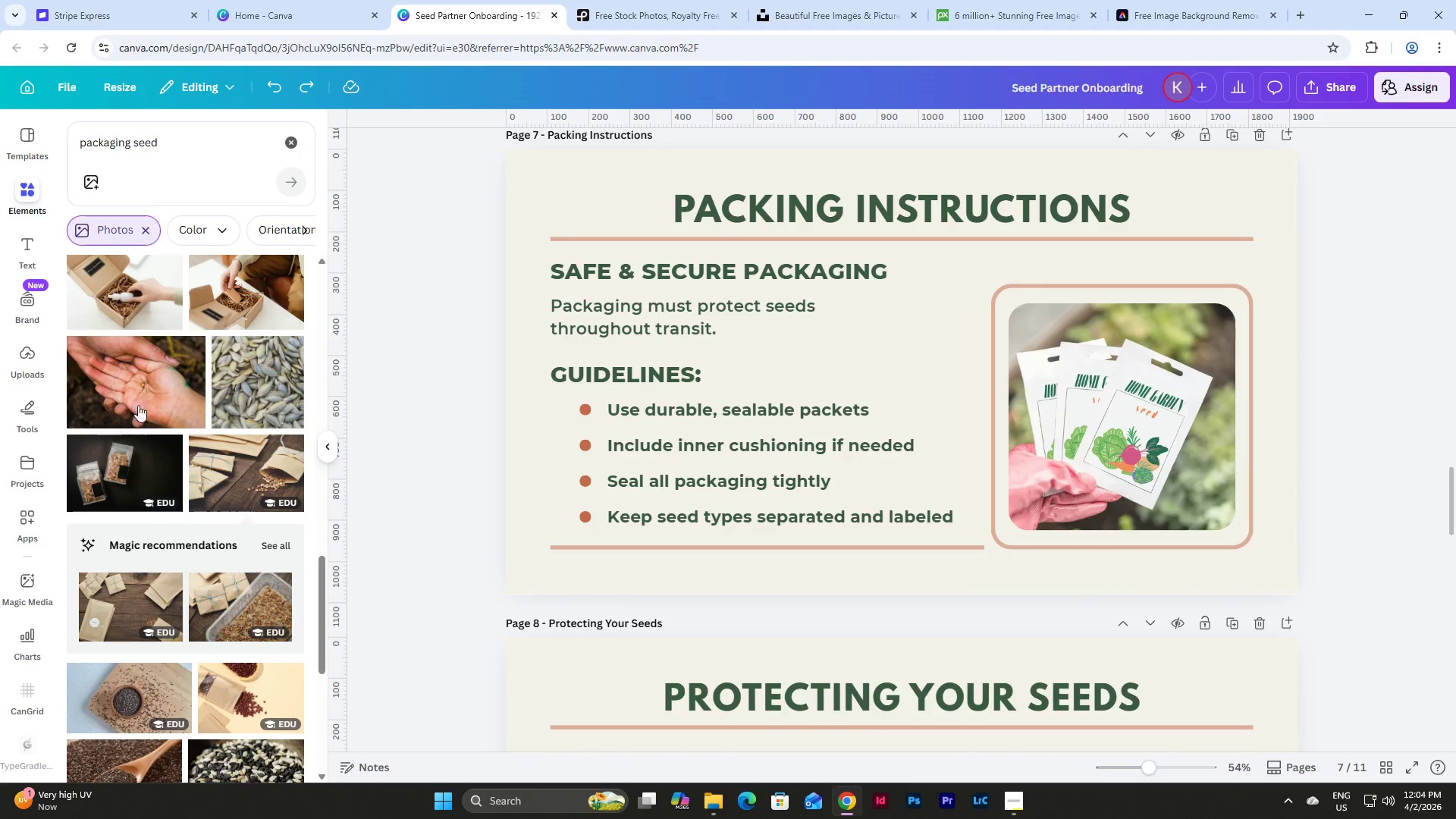 
scroll: coordinate [202, 419], scroll_direction: down, amount: 12.0
 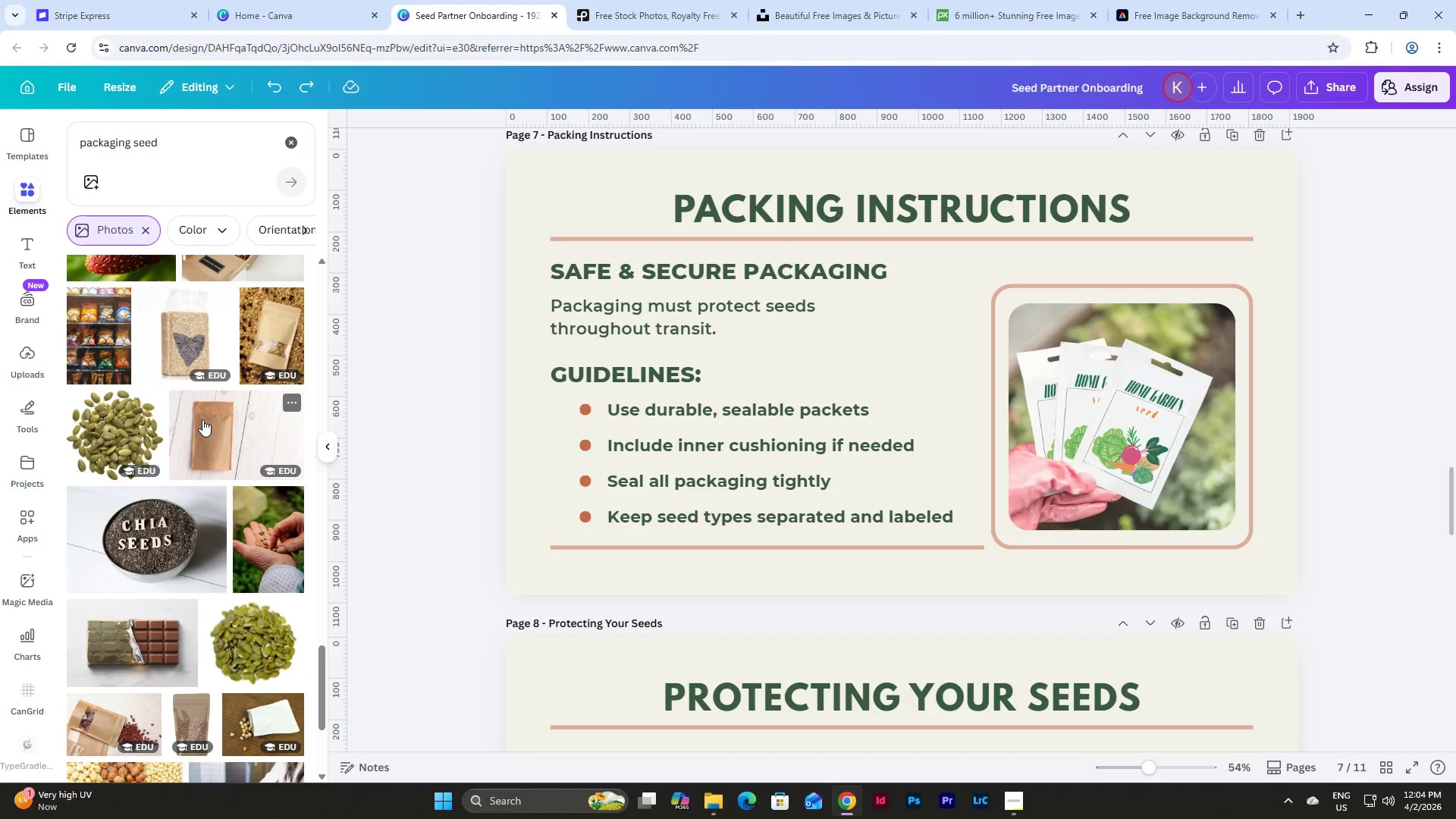 
scroll: coordinate [202, 419], scroll_direction: up, amount: 1.0
 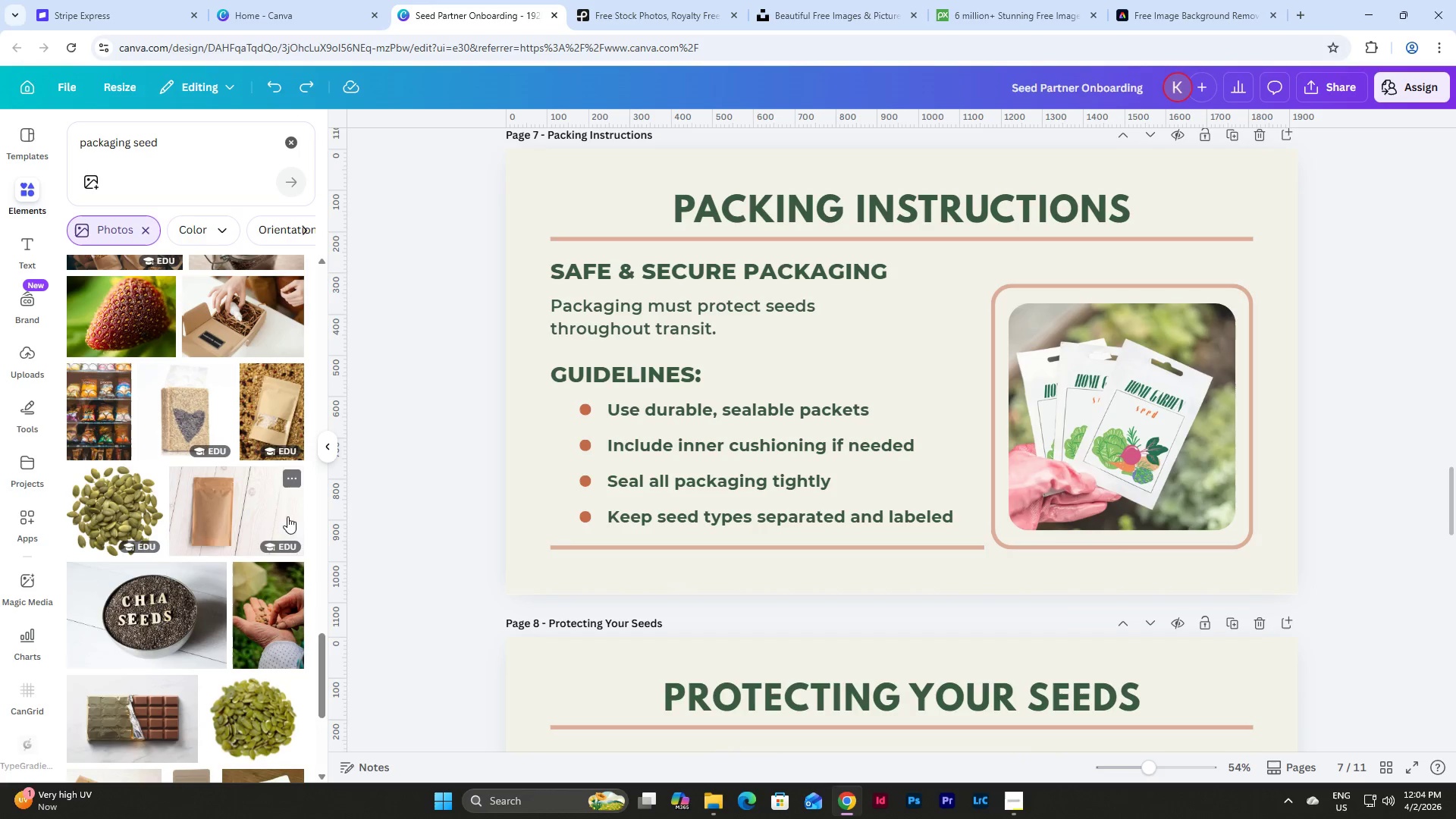 
scroll: coordinate [253, 554], scroll_direction: down, amount: 11.0
 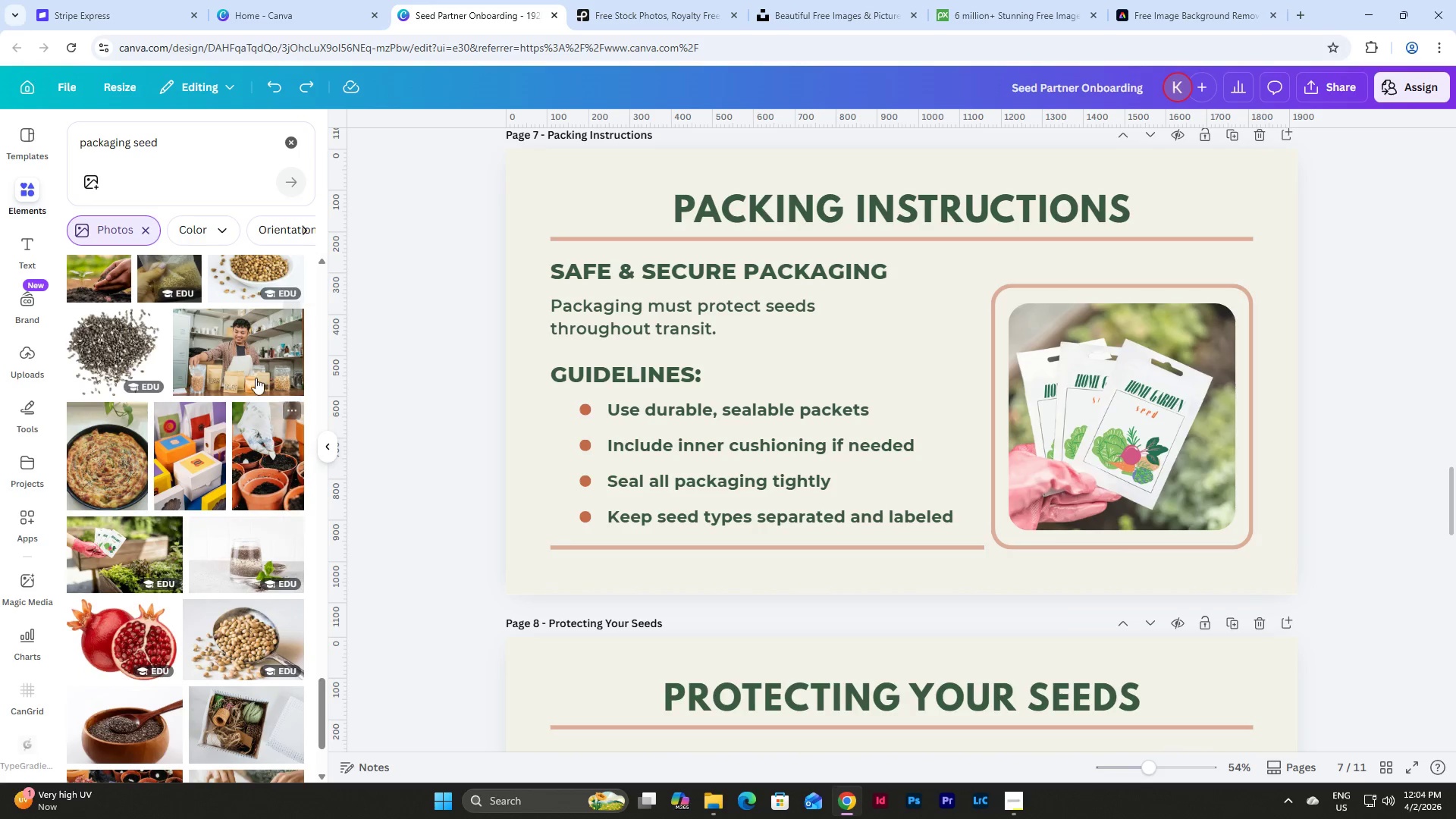 
left_click([256, 350])
 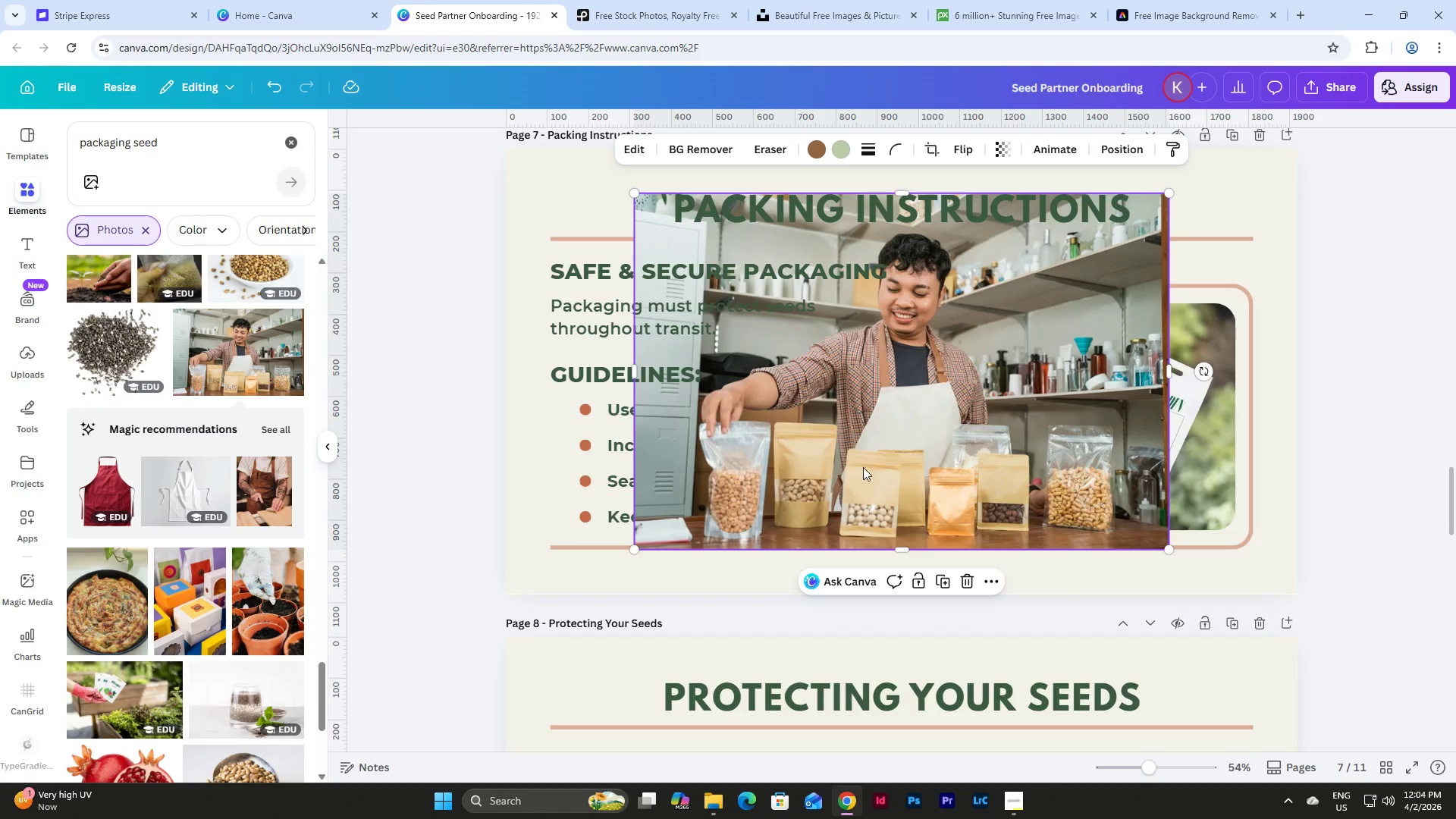 
key(Control+Z)
 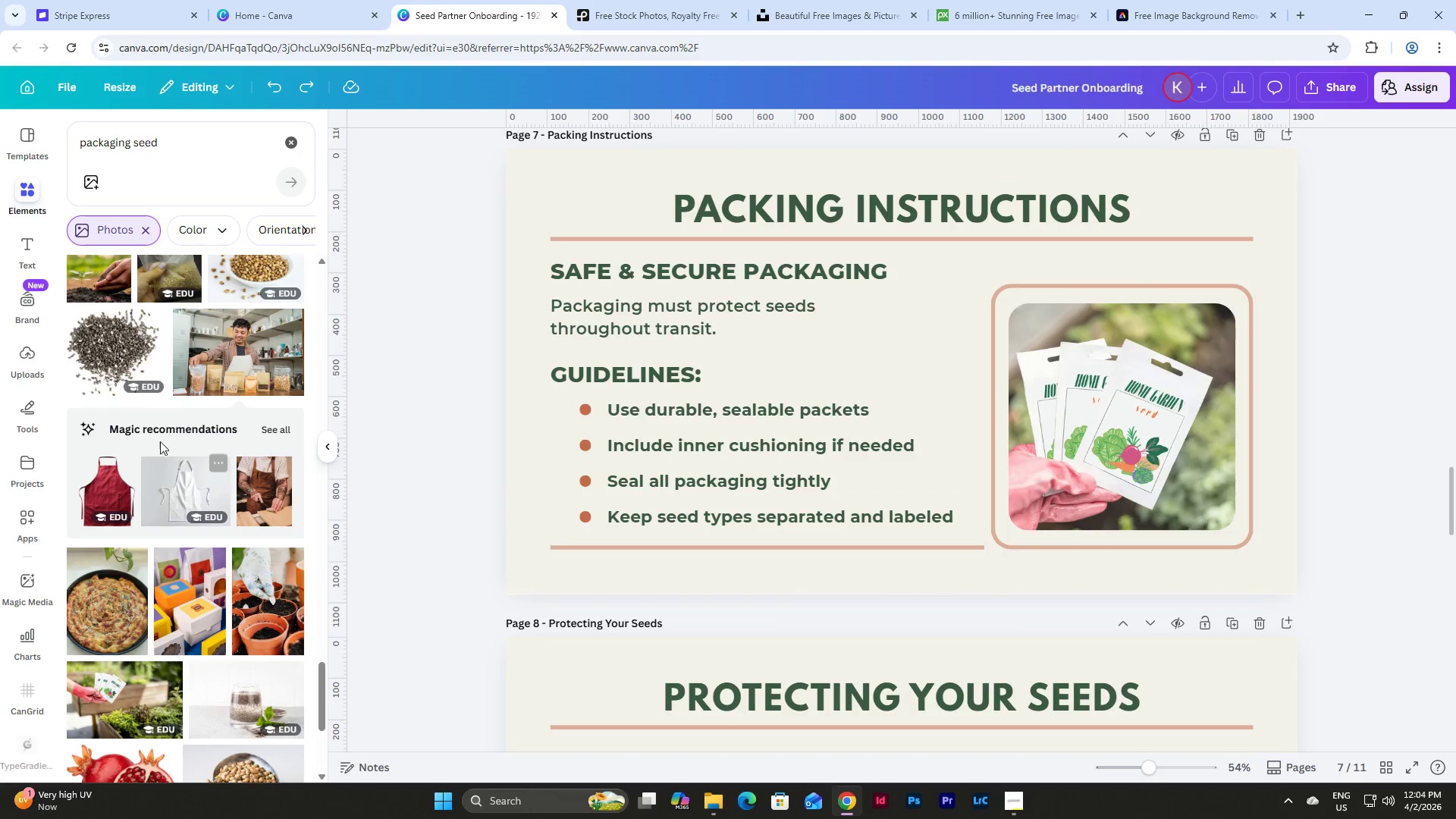 
scroll: coordinate [159, 419], scroll_direction: down, amount: 5.0
 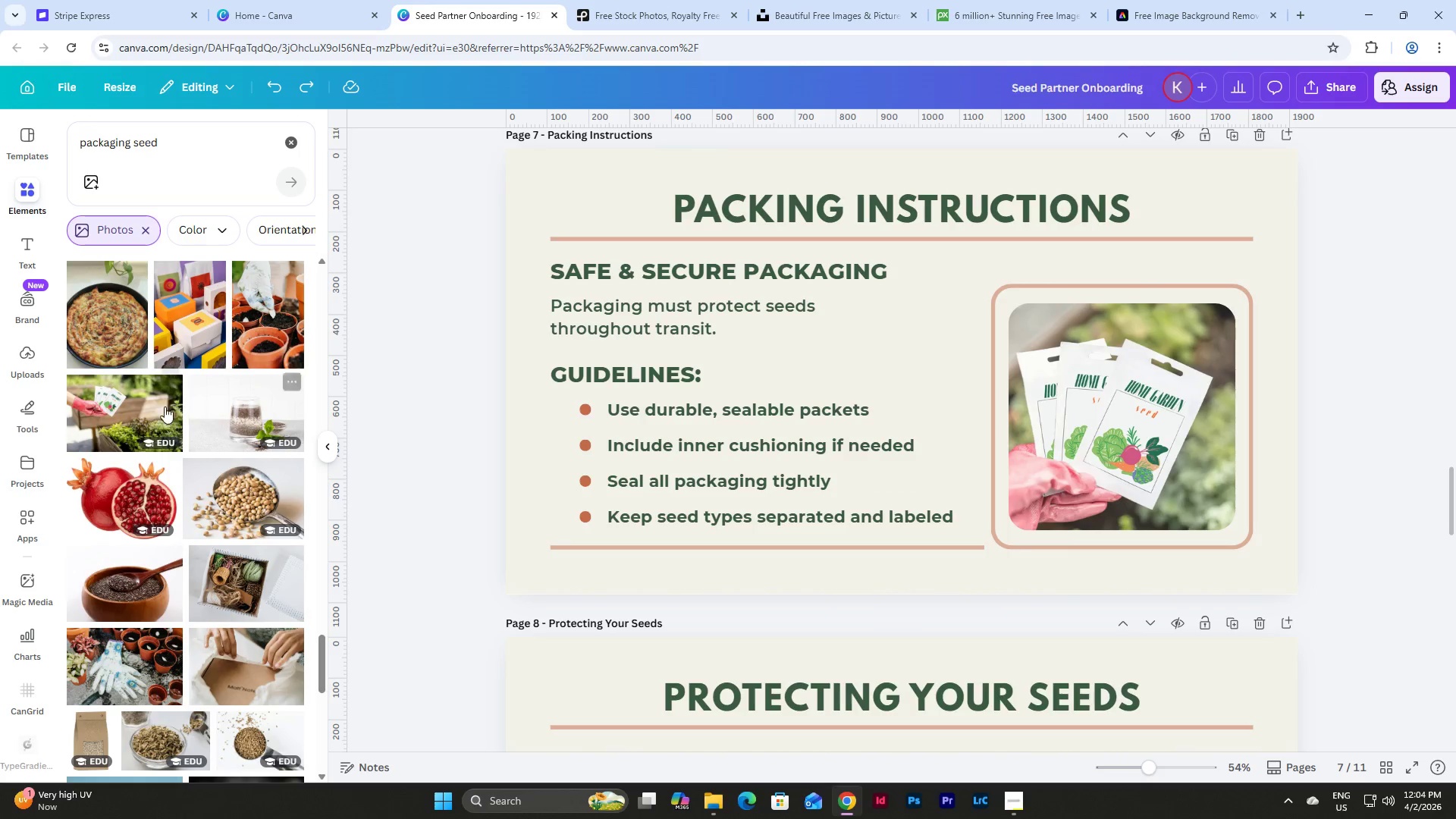 
left_click_drag(start_coordinate=[148, 406], to_coordinate=[1062, 361])
 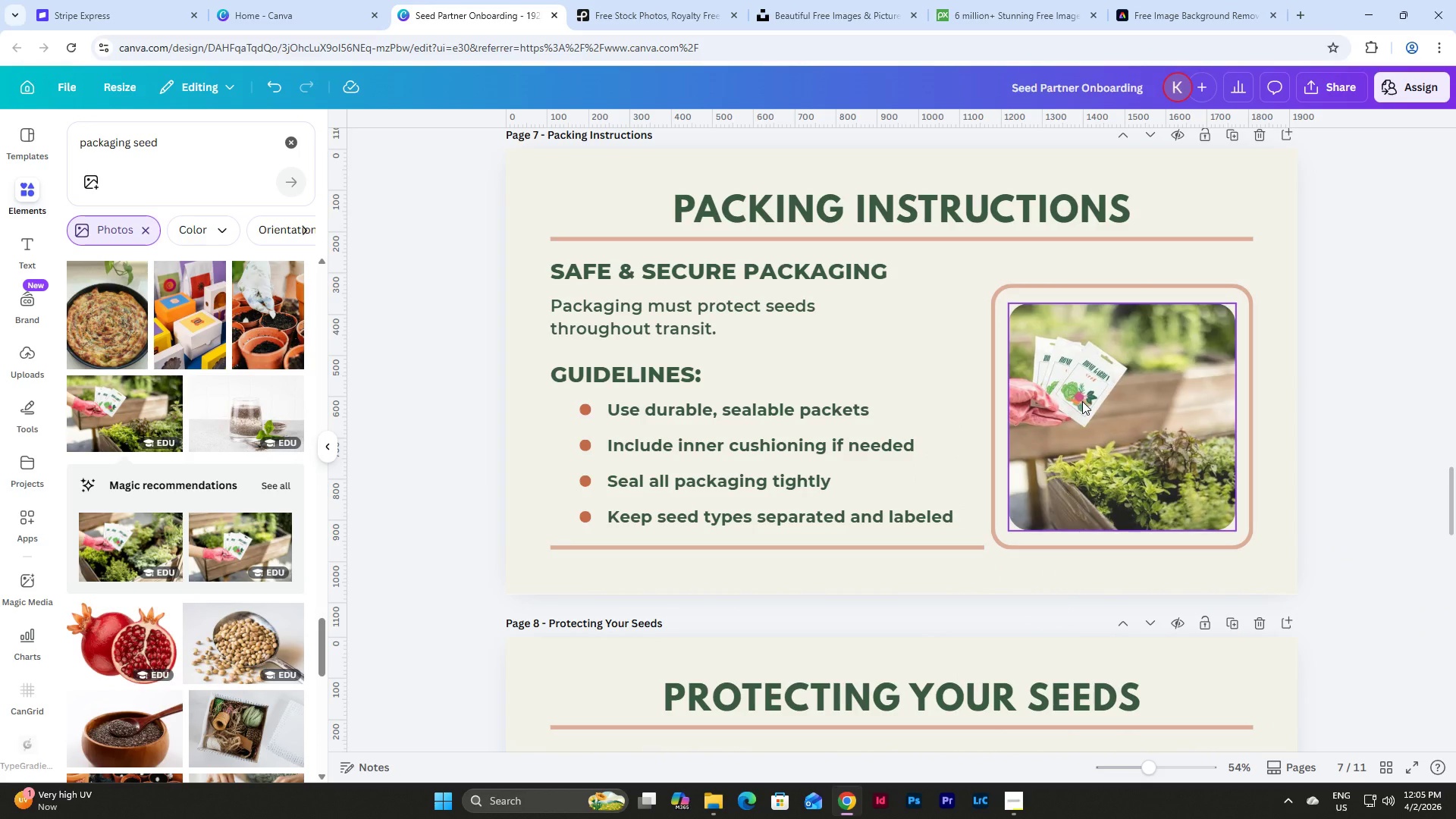 
key(Control+Z)
 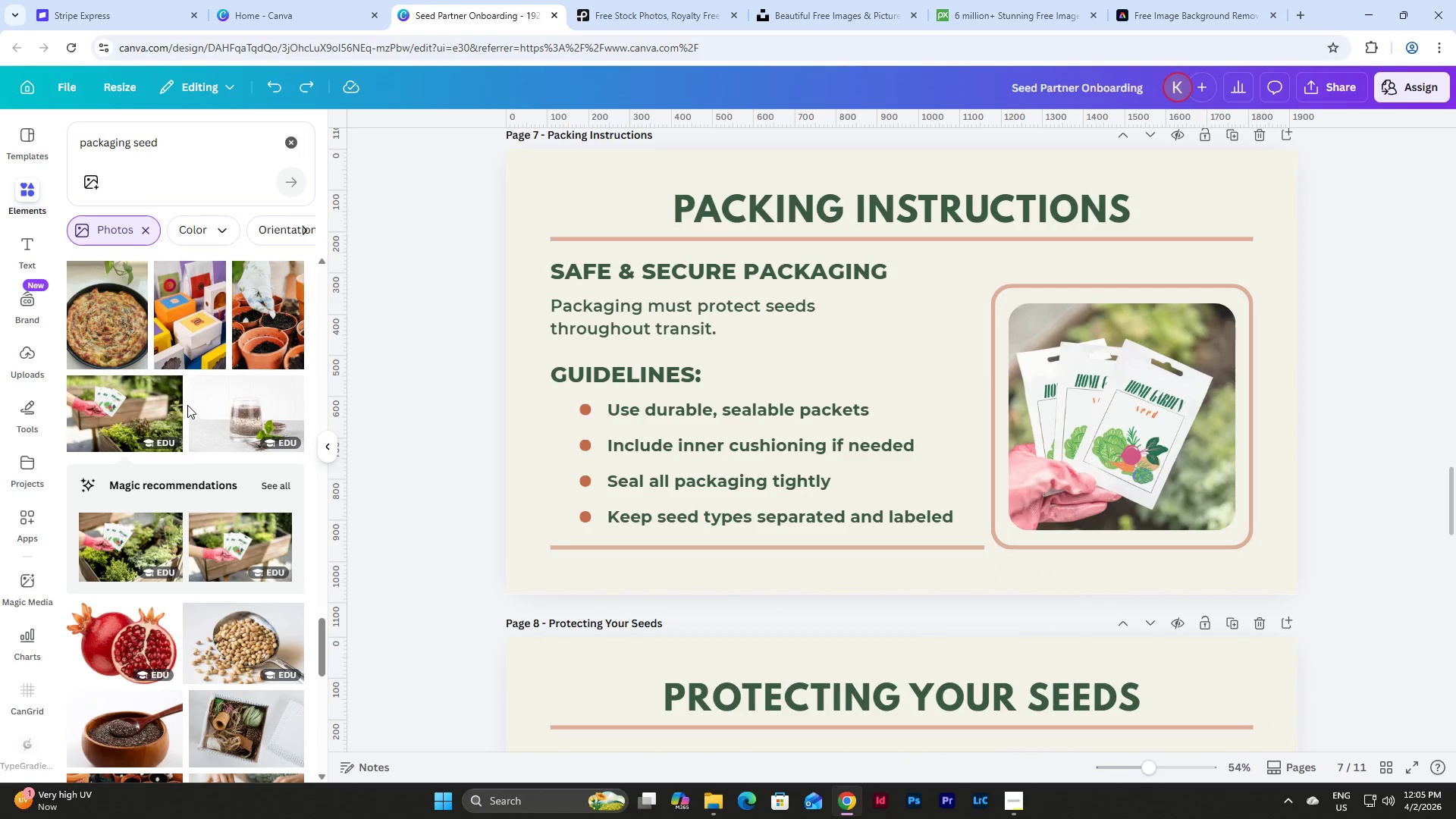 
scroll: coordinate [188, 404], scroll_direction: down, amount: 5.0
 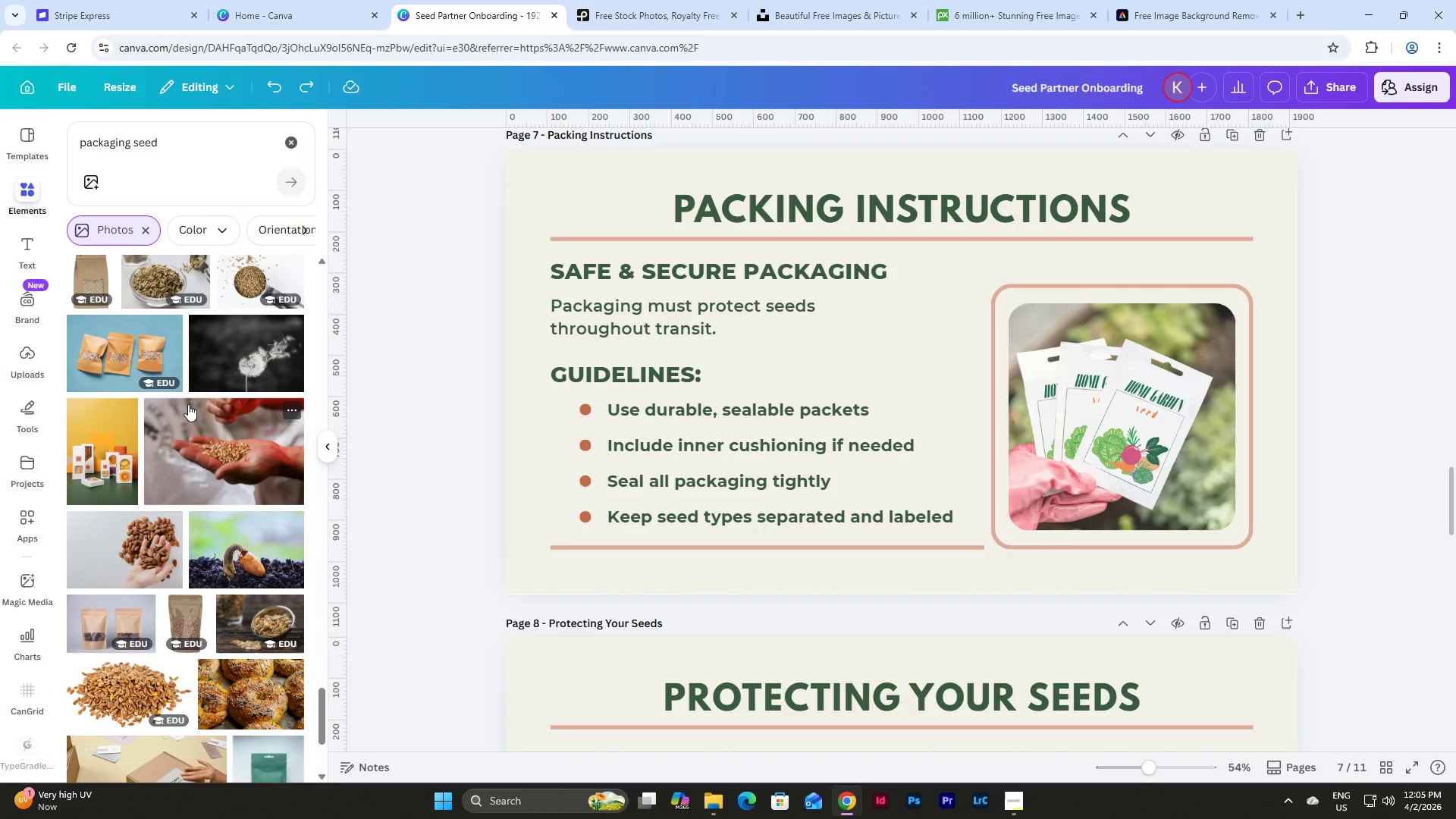 
wait(7.12)
 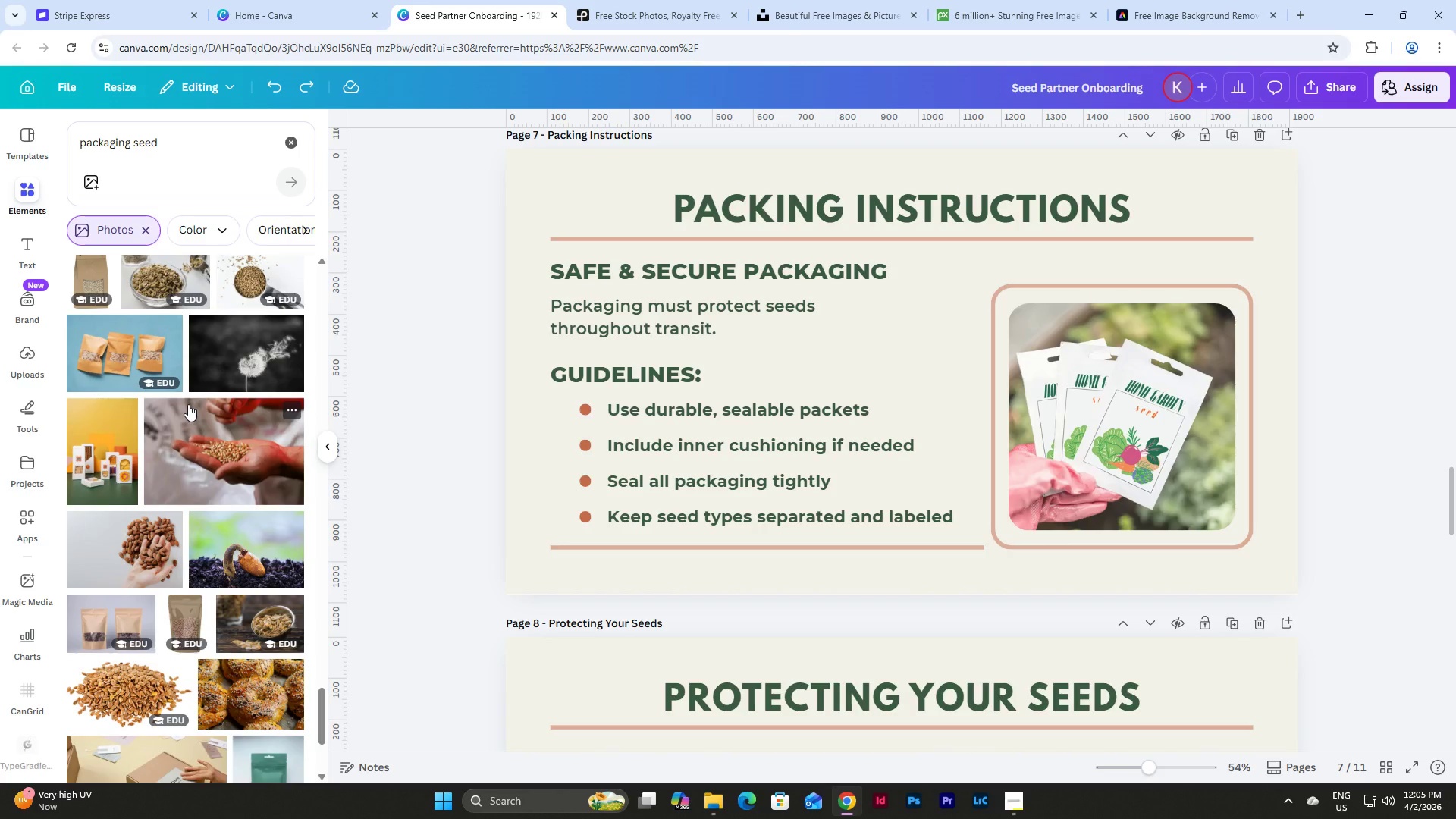 
left_click([108, 613])
 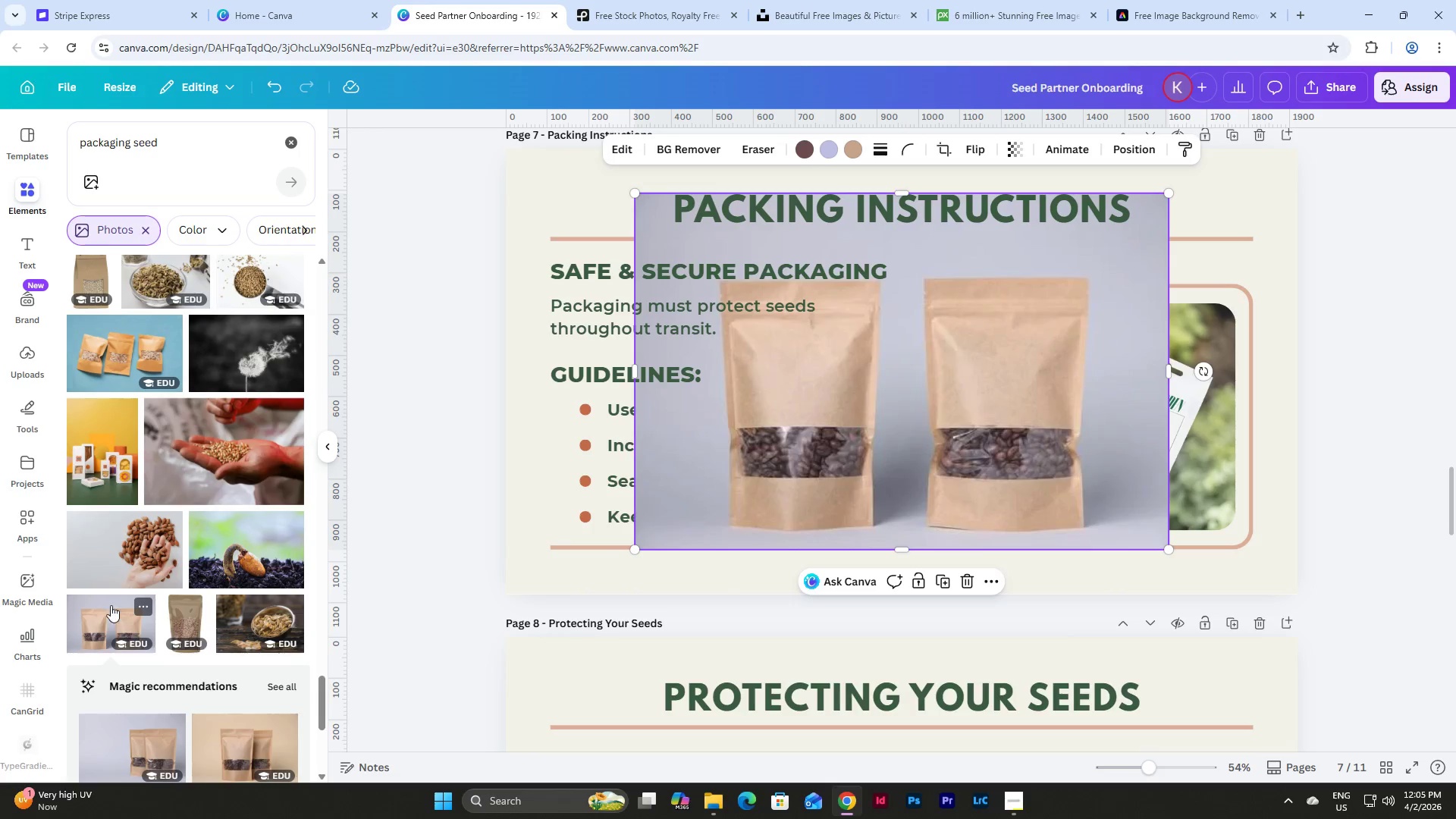 
key(Control+Z)
 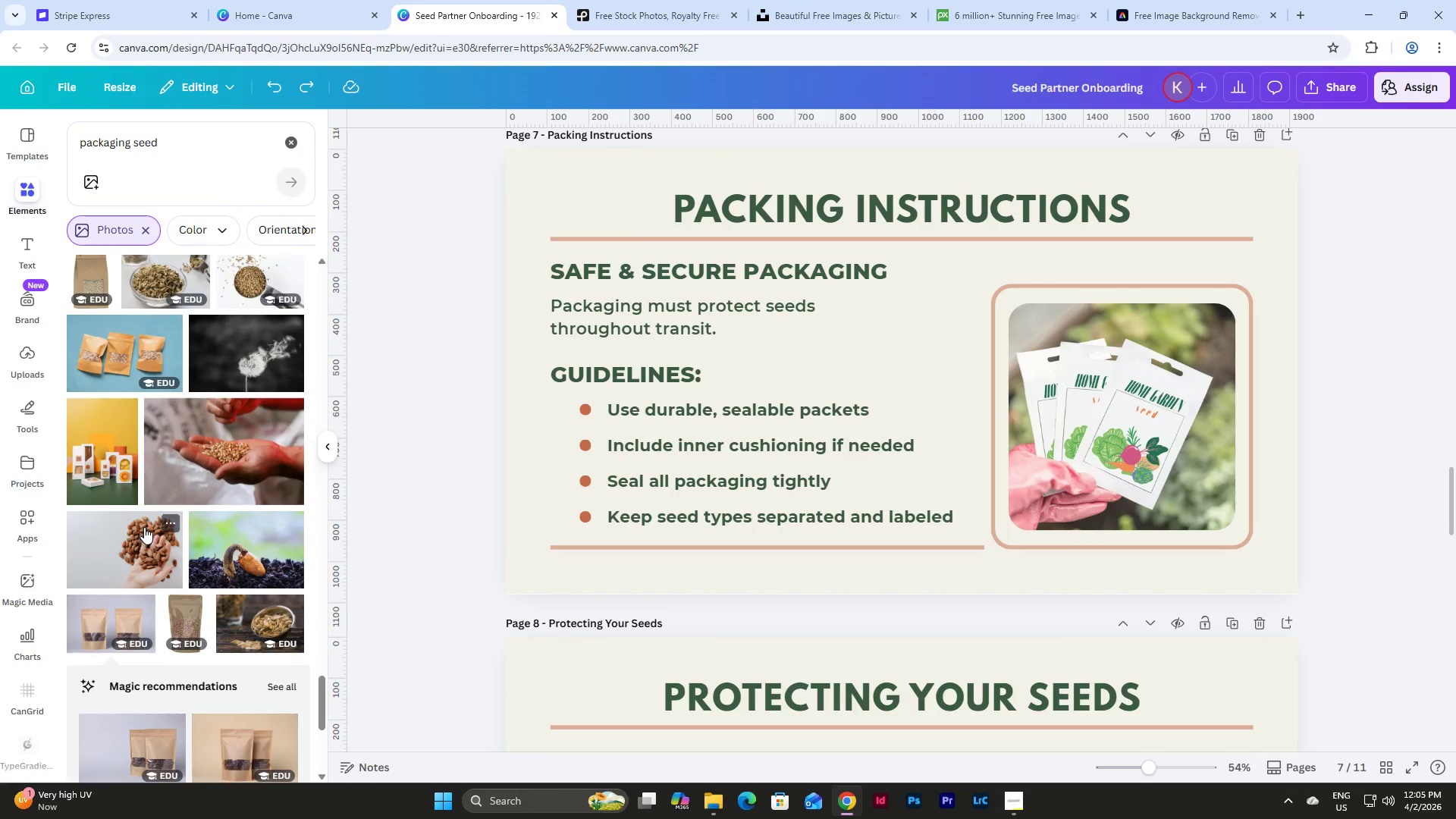 
scroll: coordinate [150, 526], scroll_direction: up, amount: 7.0
 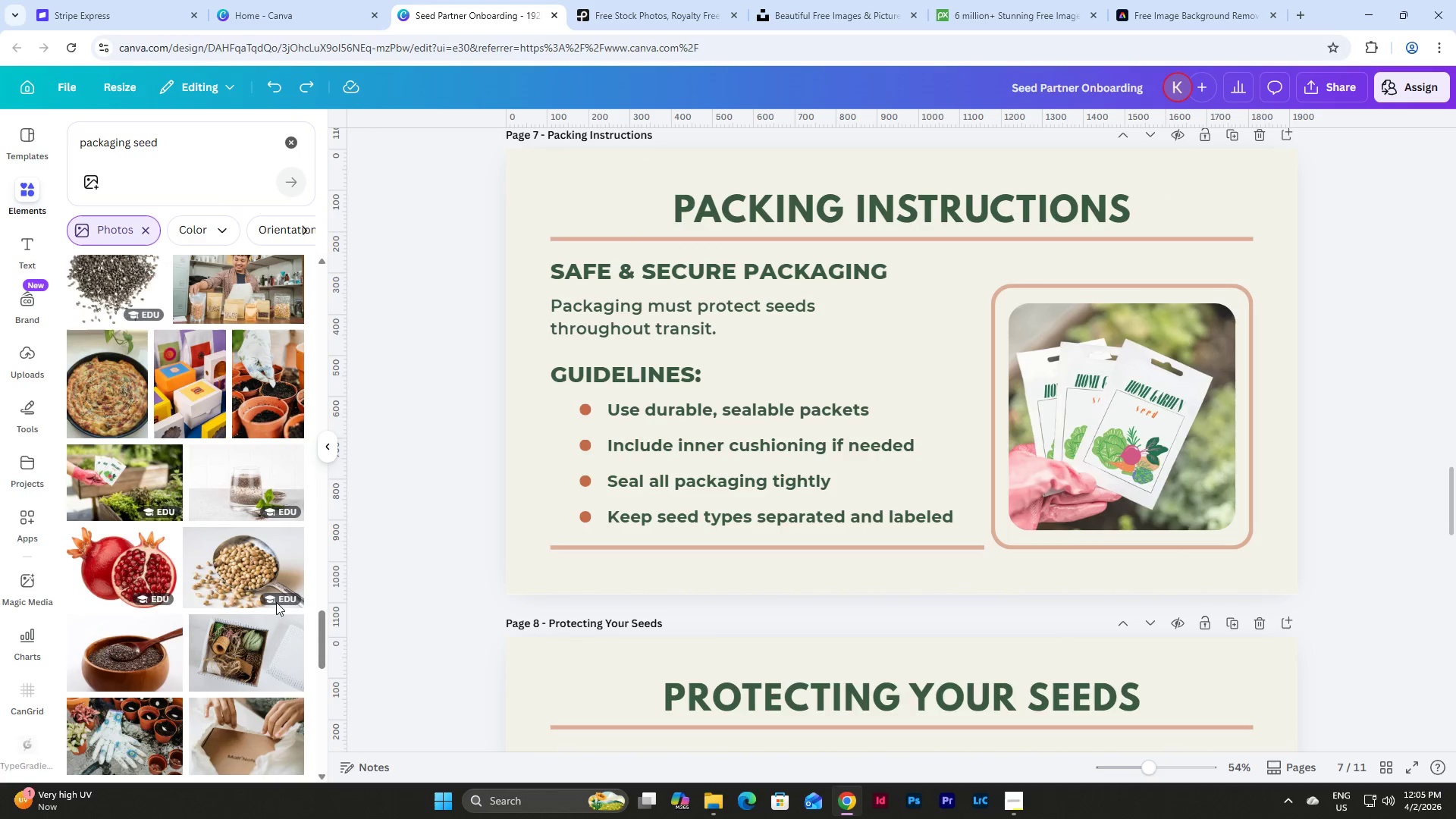 
left_click([246, 663])
 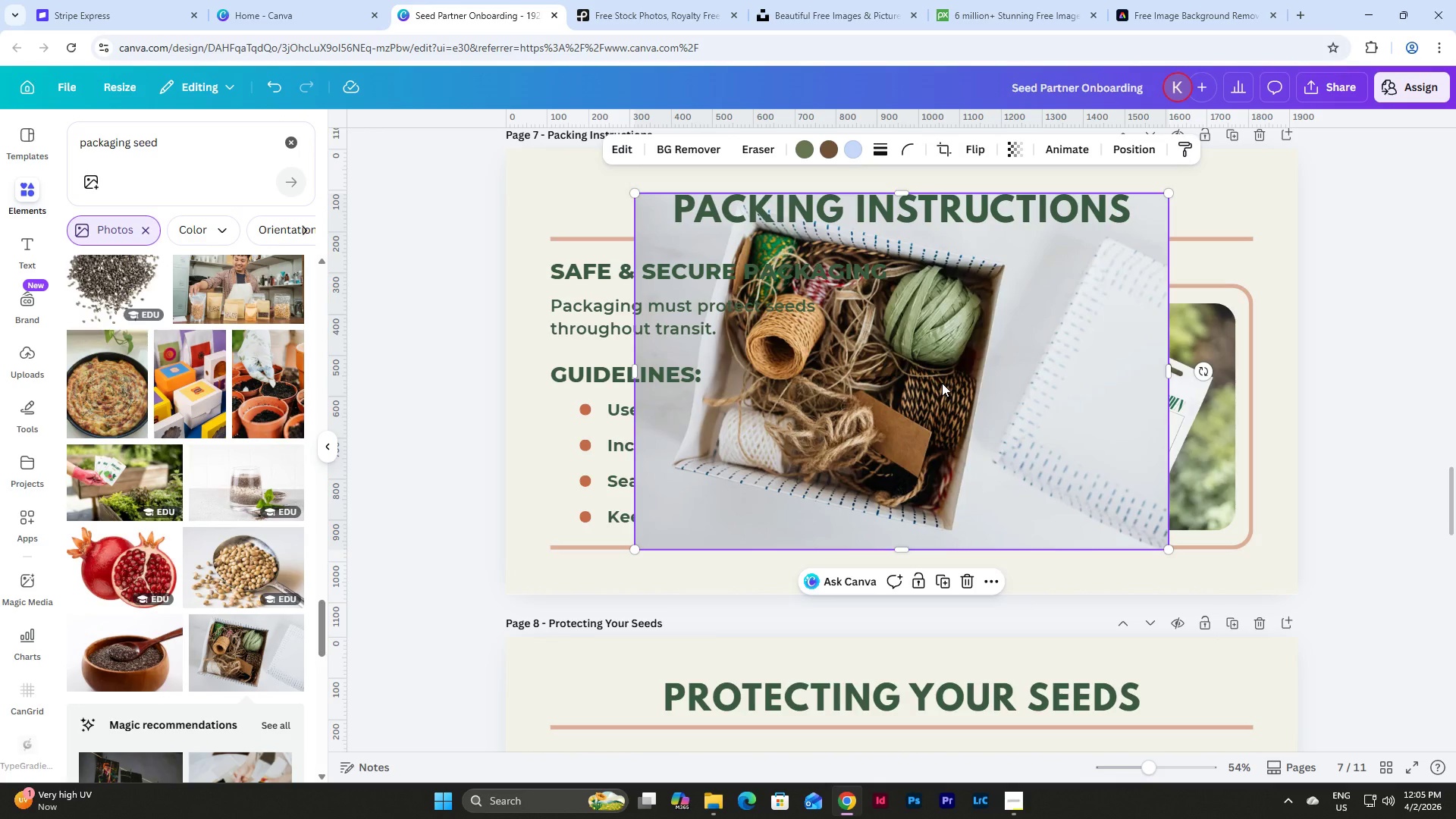 
key(Control+Z)
 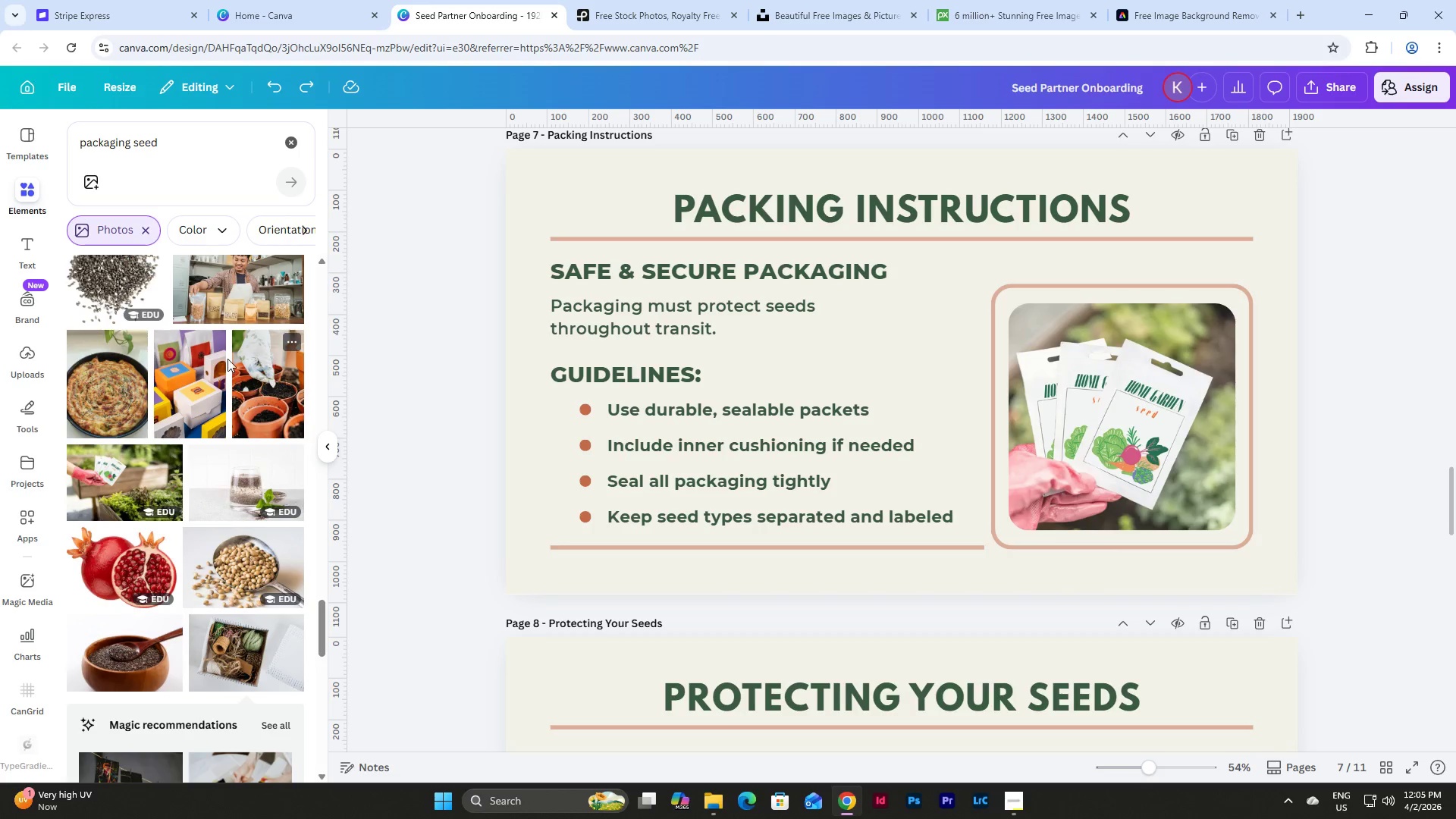 
scroll: coordinate [175, 361], scroll_direction: up, amount: 5.0
 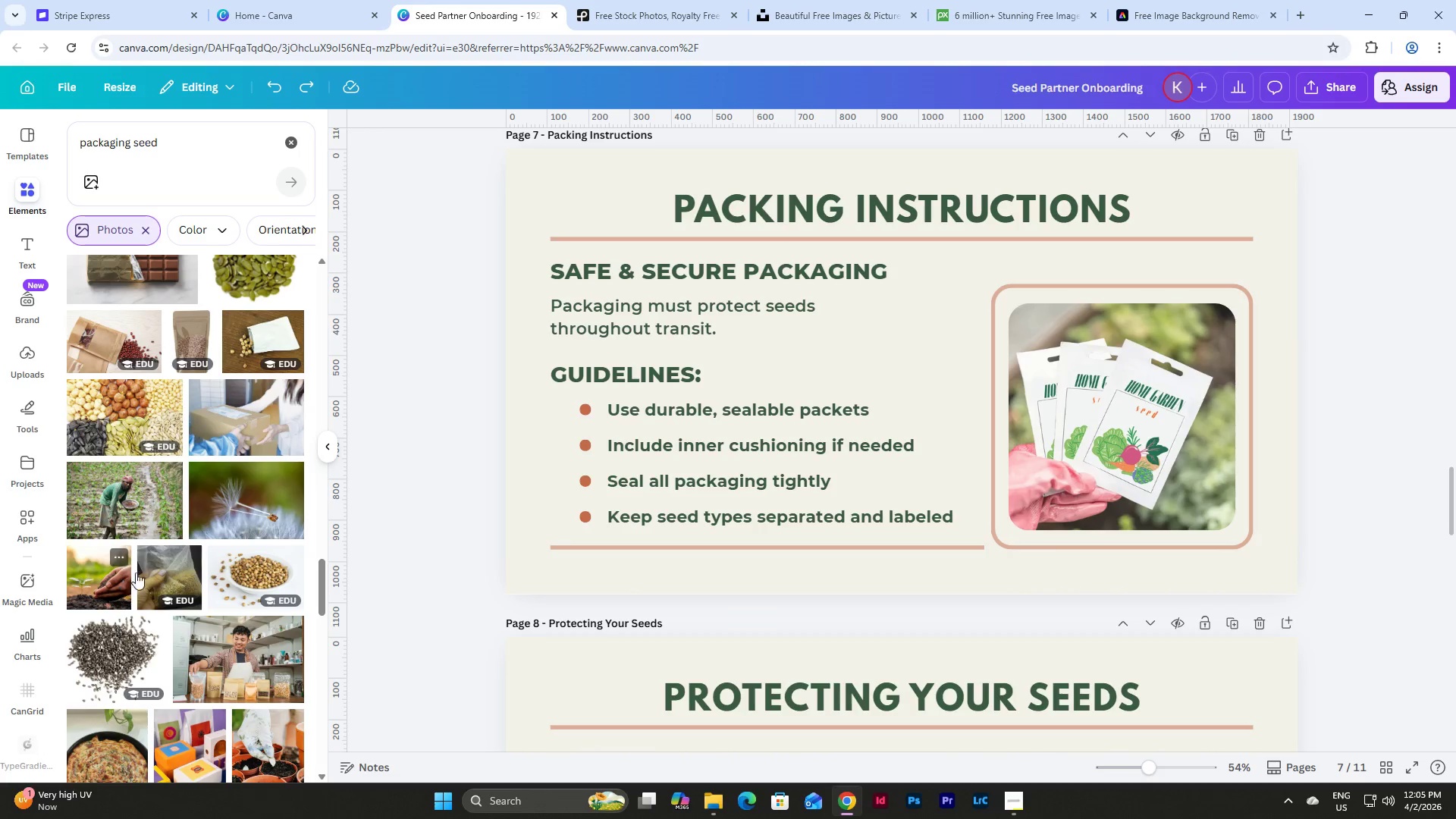 
left_click([155, 569])
 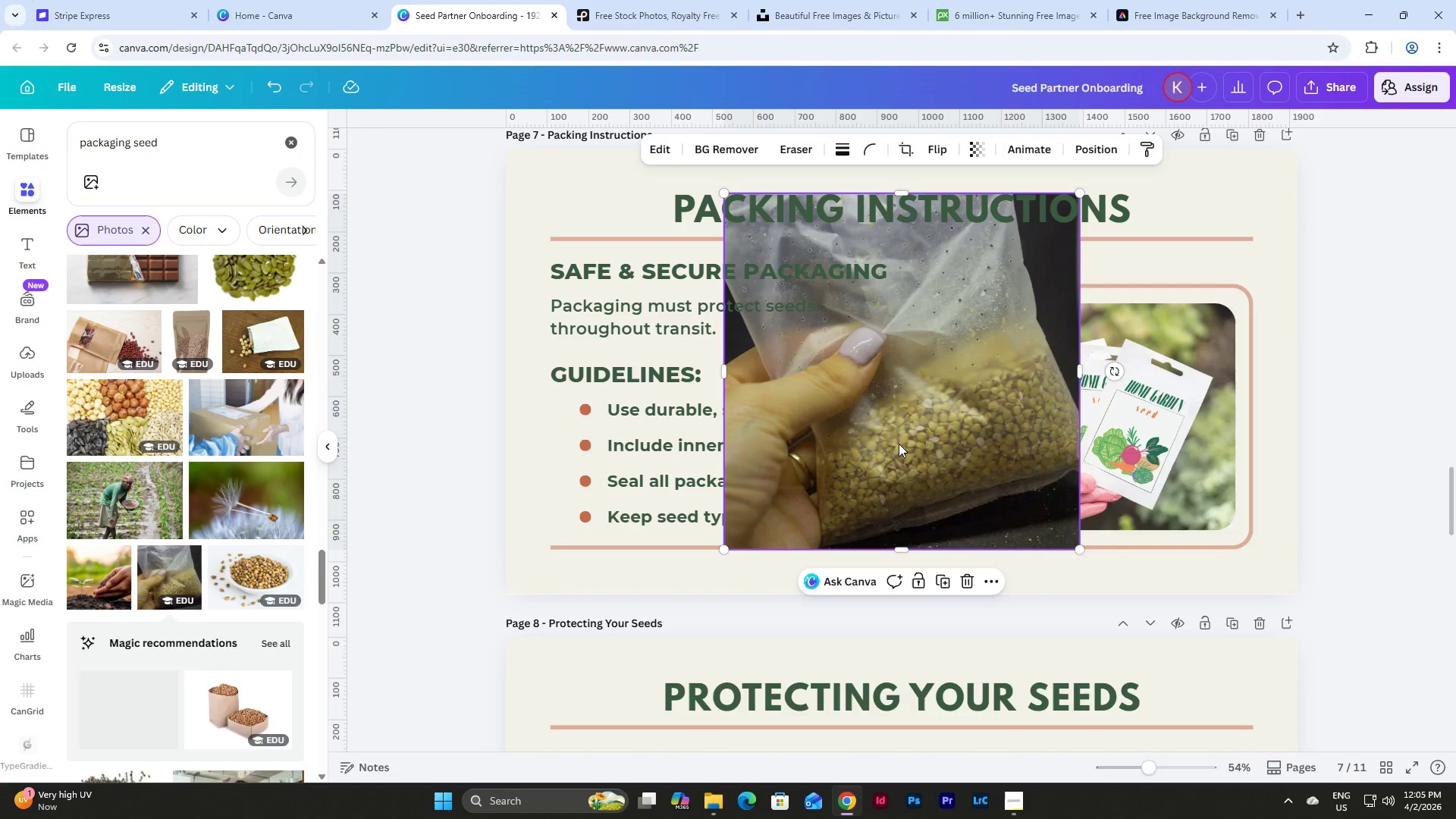 
key(Control+Z)
 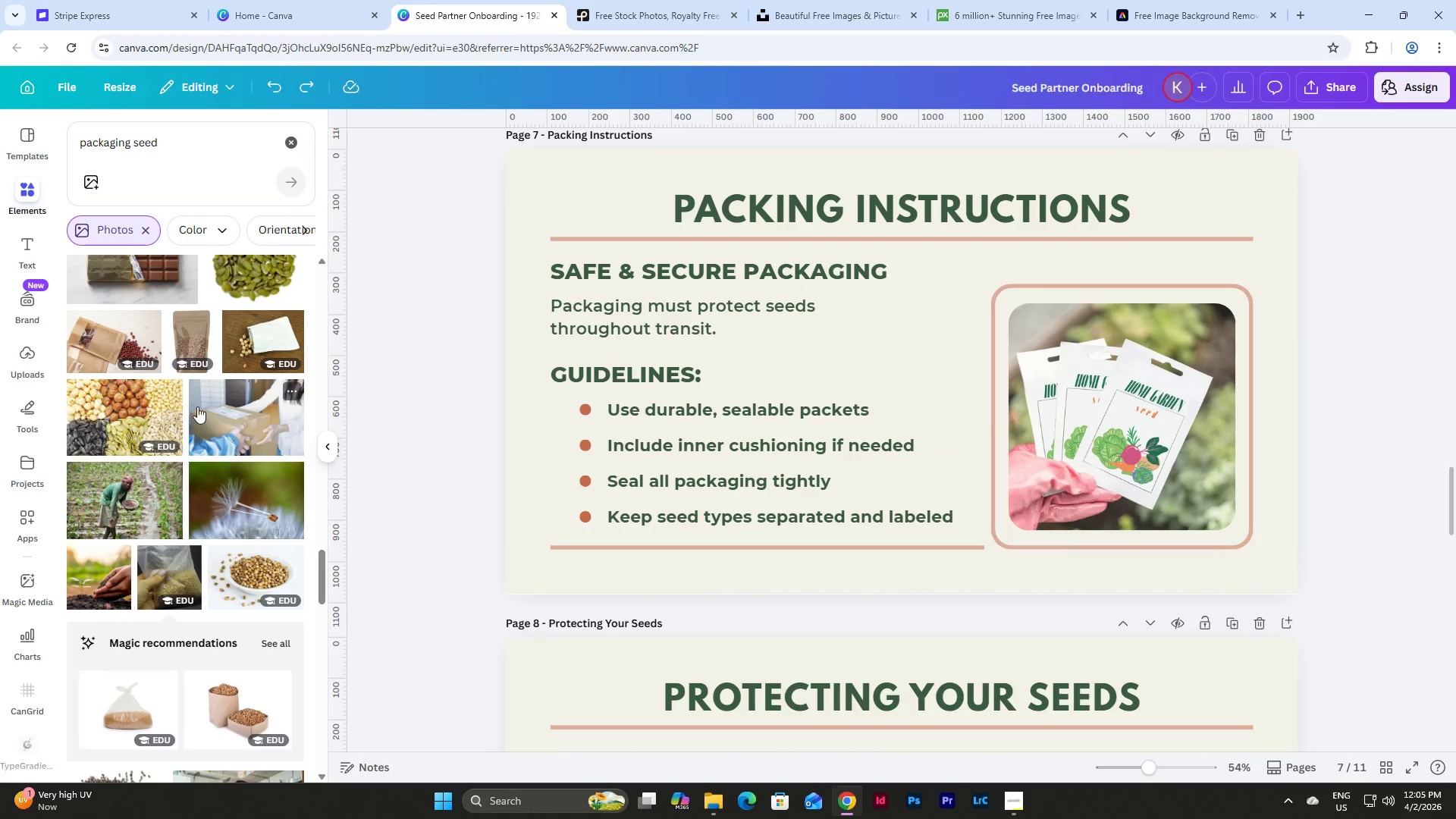 
scroll: coordinate [202, 406], scroll_direction: up, amount: 4.0
 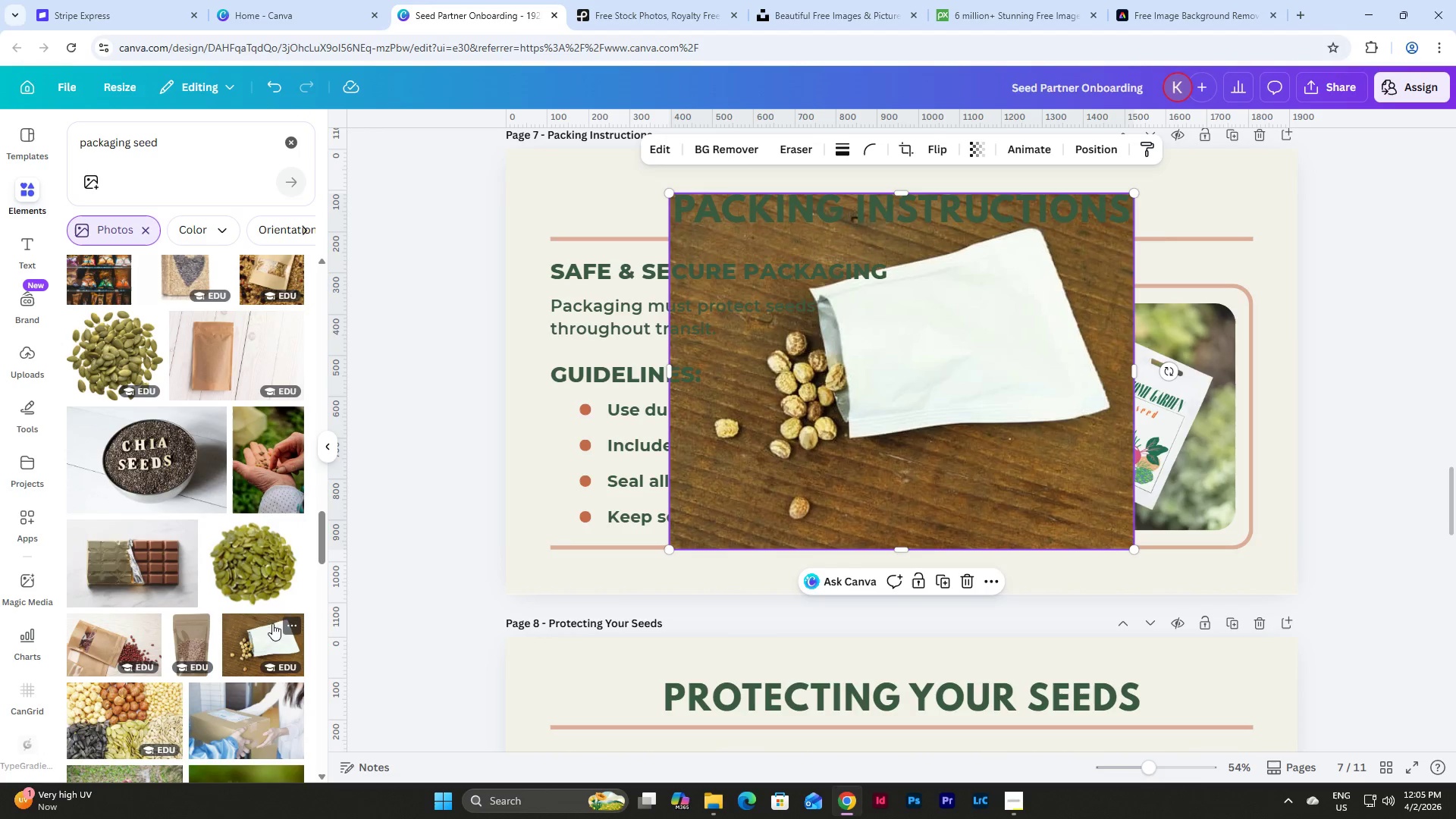 
key(Control+Z)
 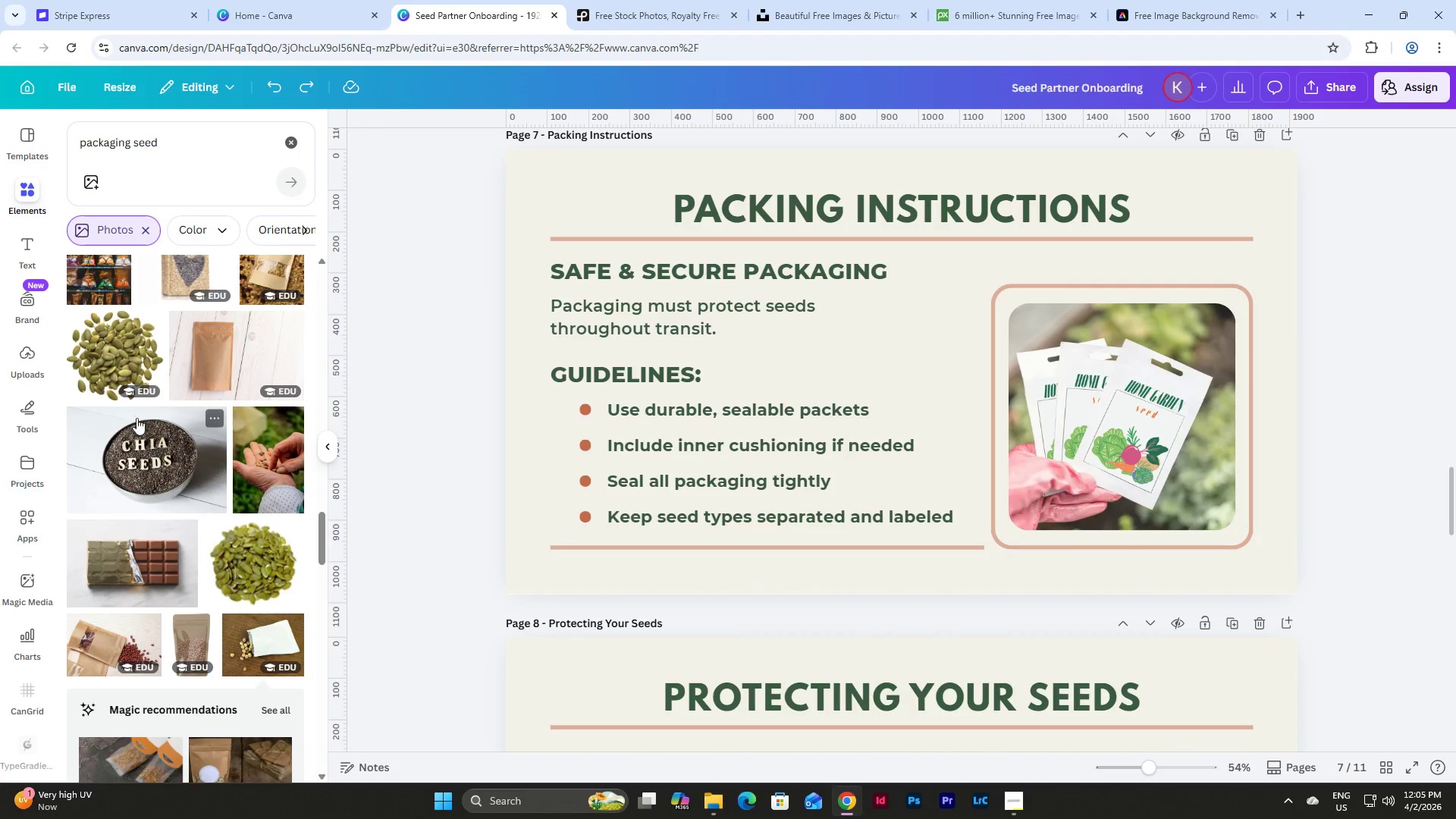 
scroll: coordinate [127, 410], scroll_direction: up, amount: 3.0
 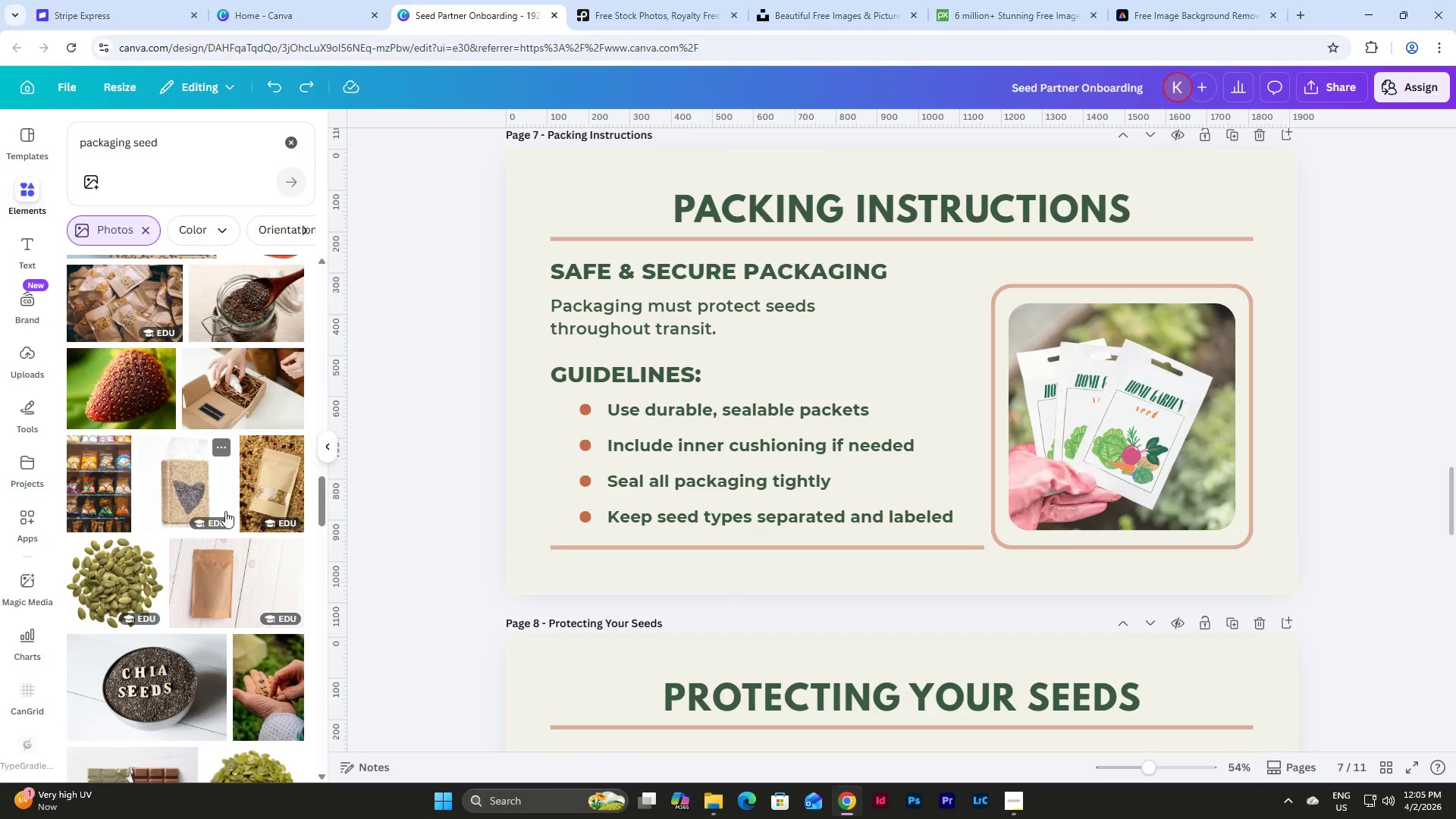 
left_click([258, 498])
 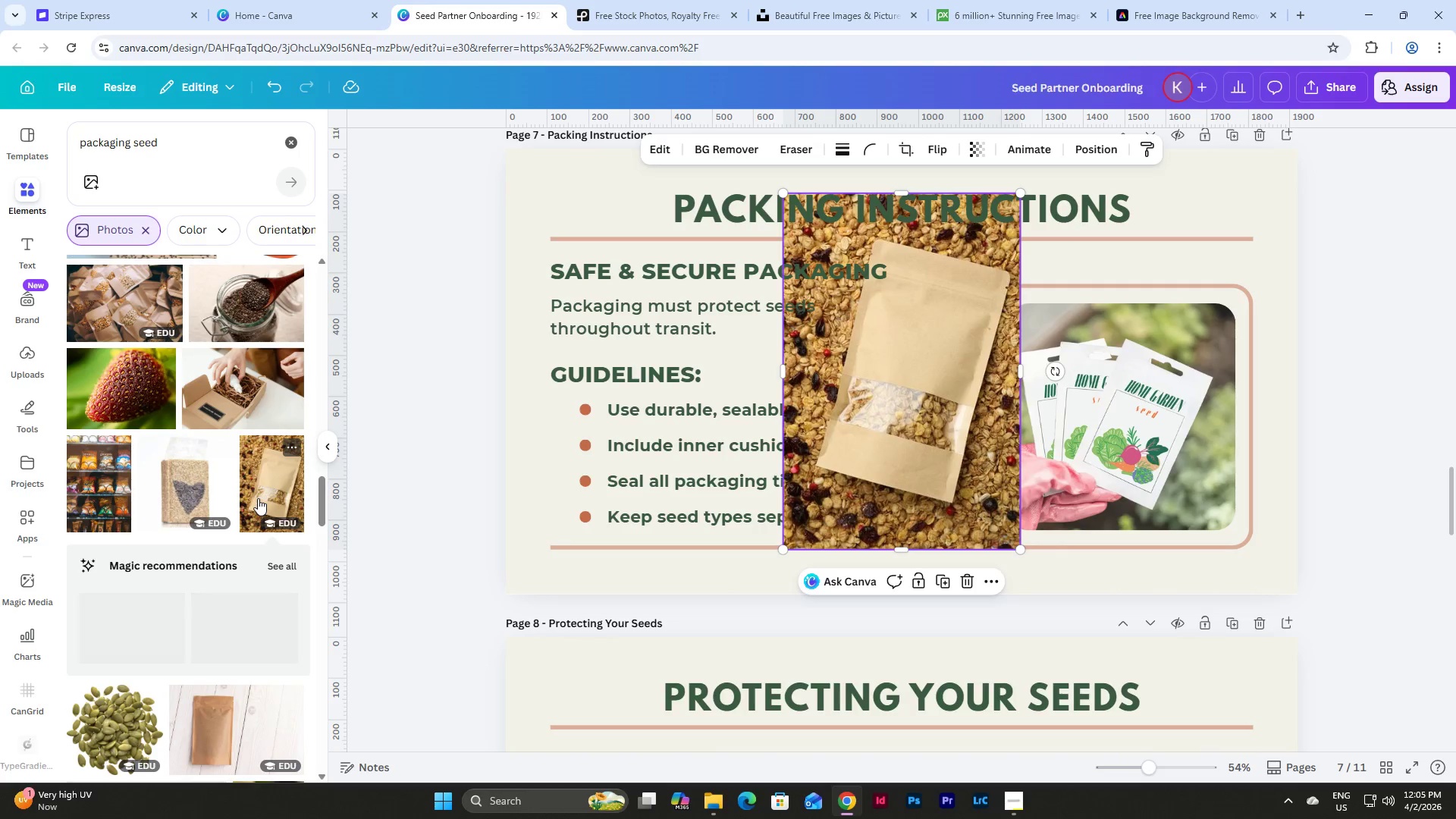 
key(Control+Z)
 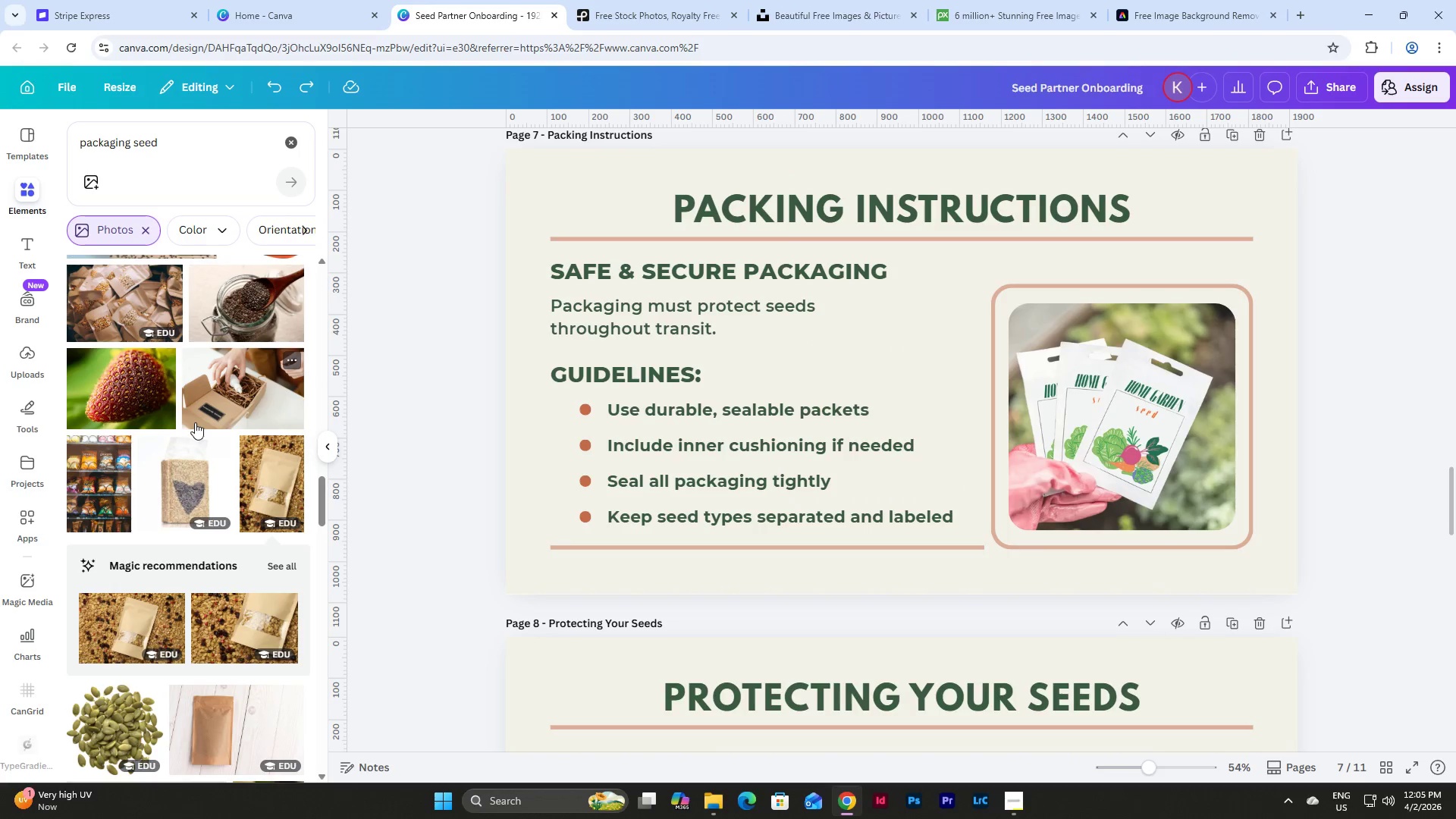 
scroll: coordinate [199, 511], scroll_direction: up, amount: 4.0
 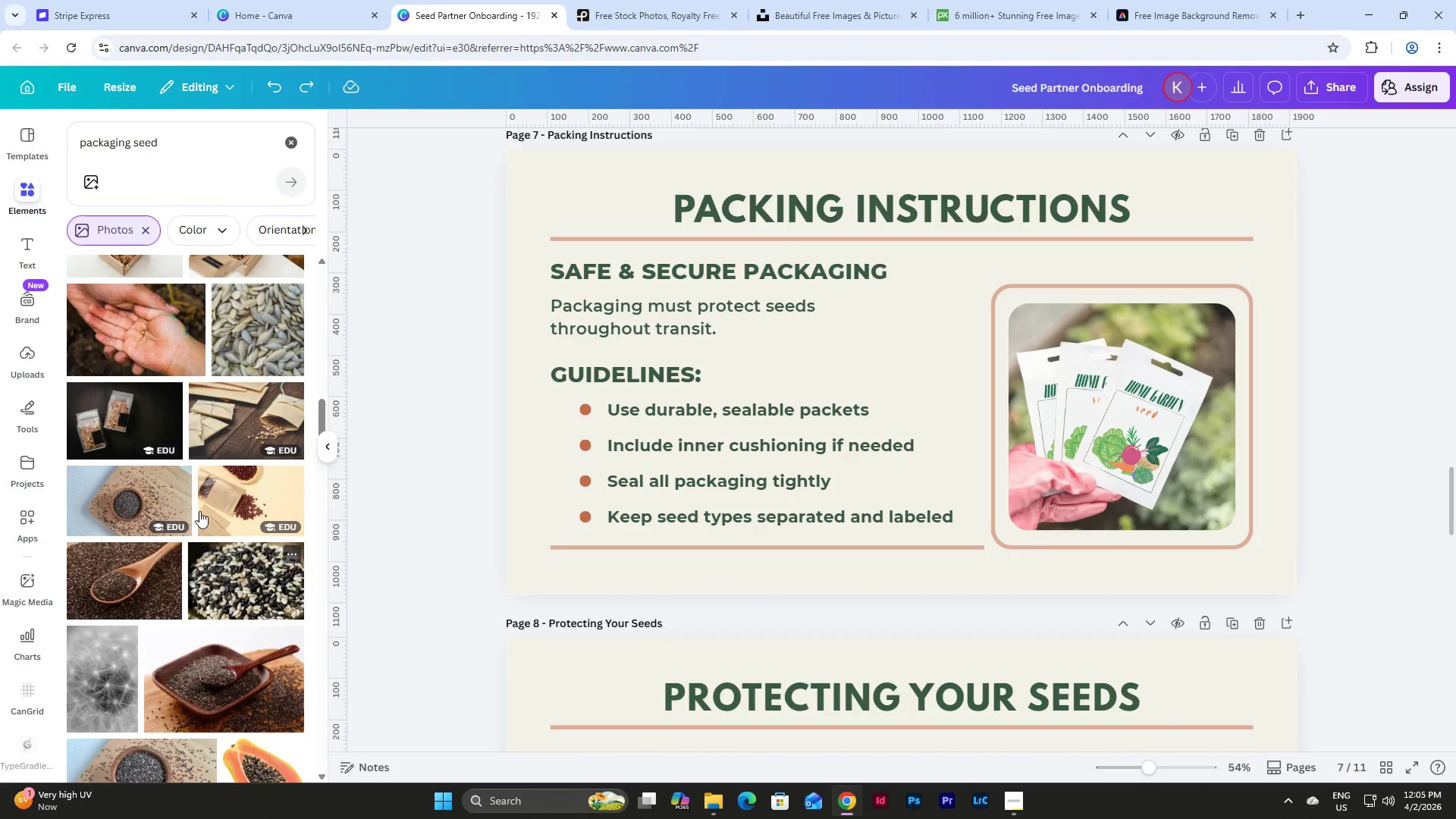 
left_click([241, 544])
 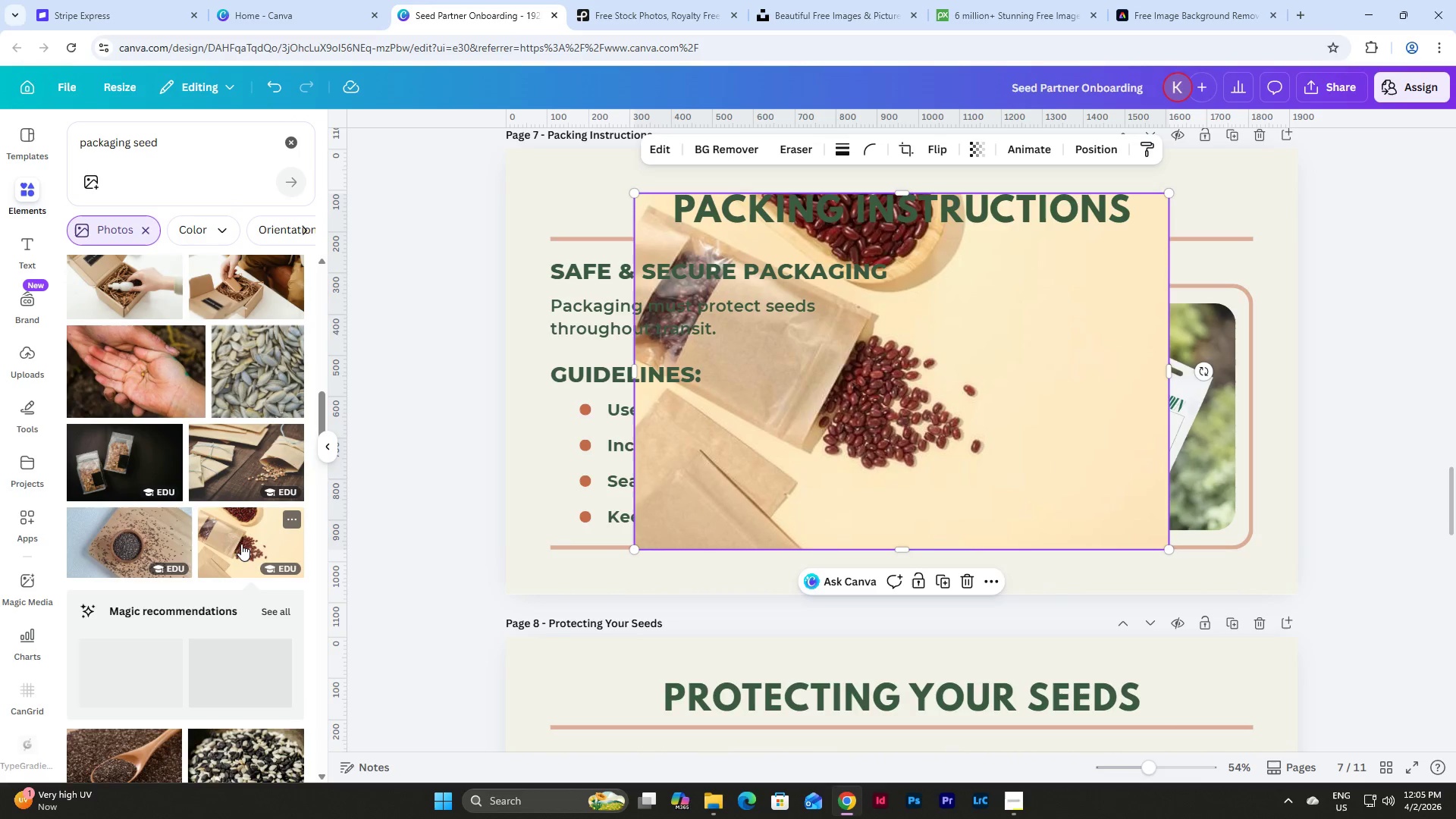 
key(Control+Z)
 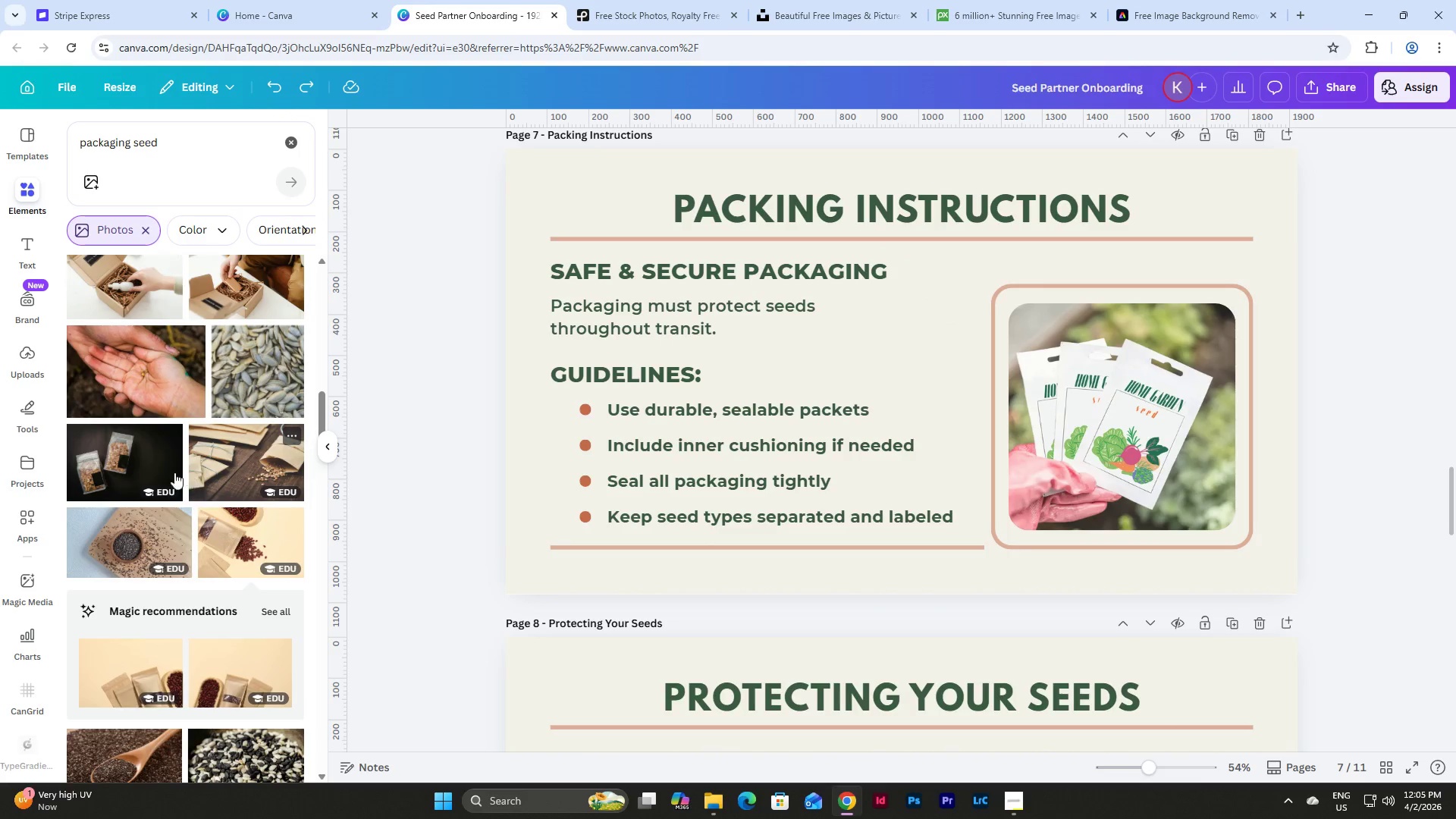 
left_click([148, 450])
 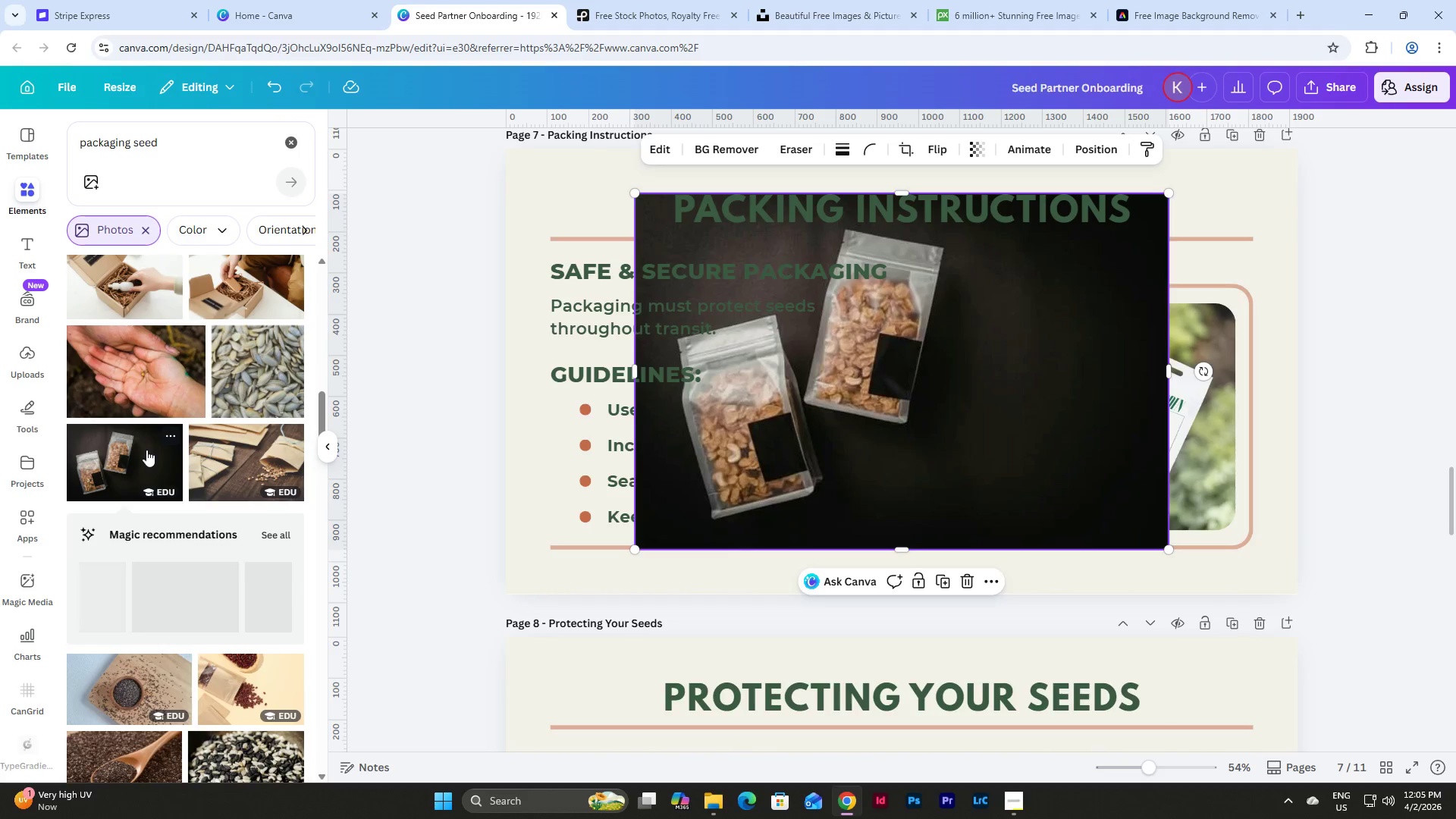 
key(Control+Z)
 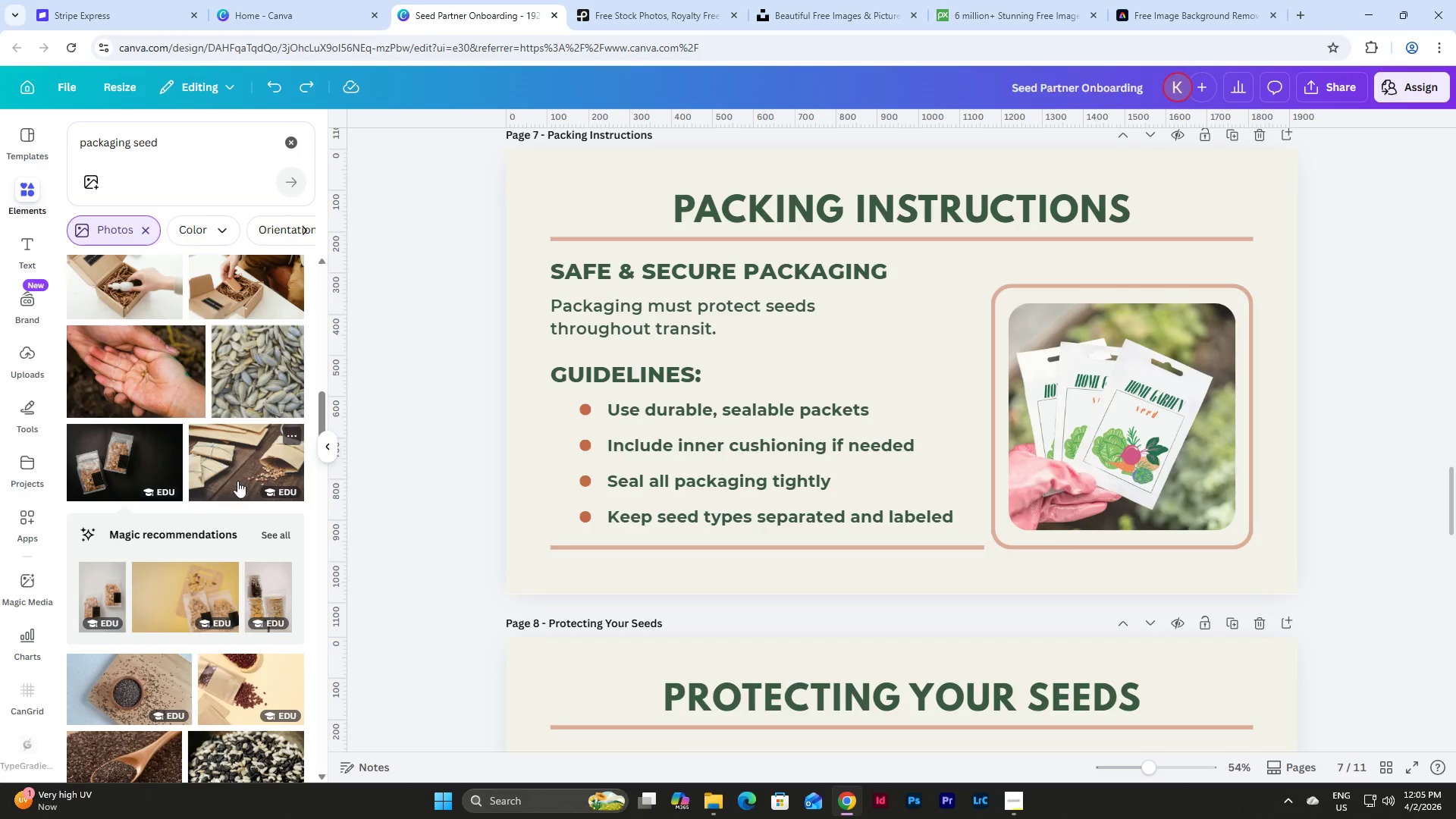 
scroll: coordinate [237, 481], scroll_direction: up, amount: 2.0
 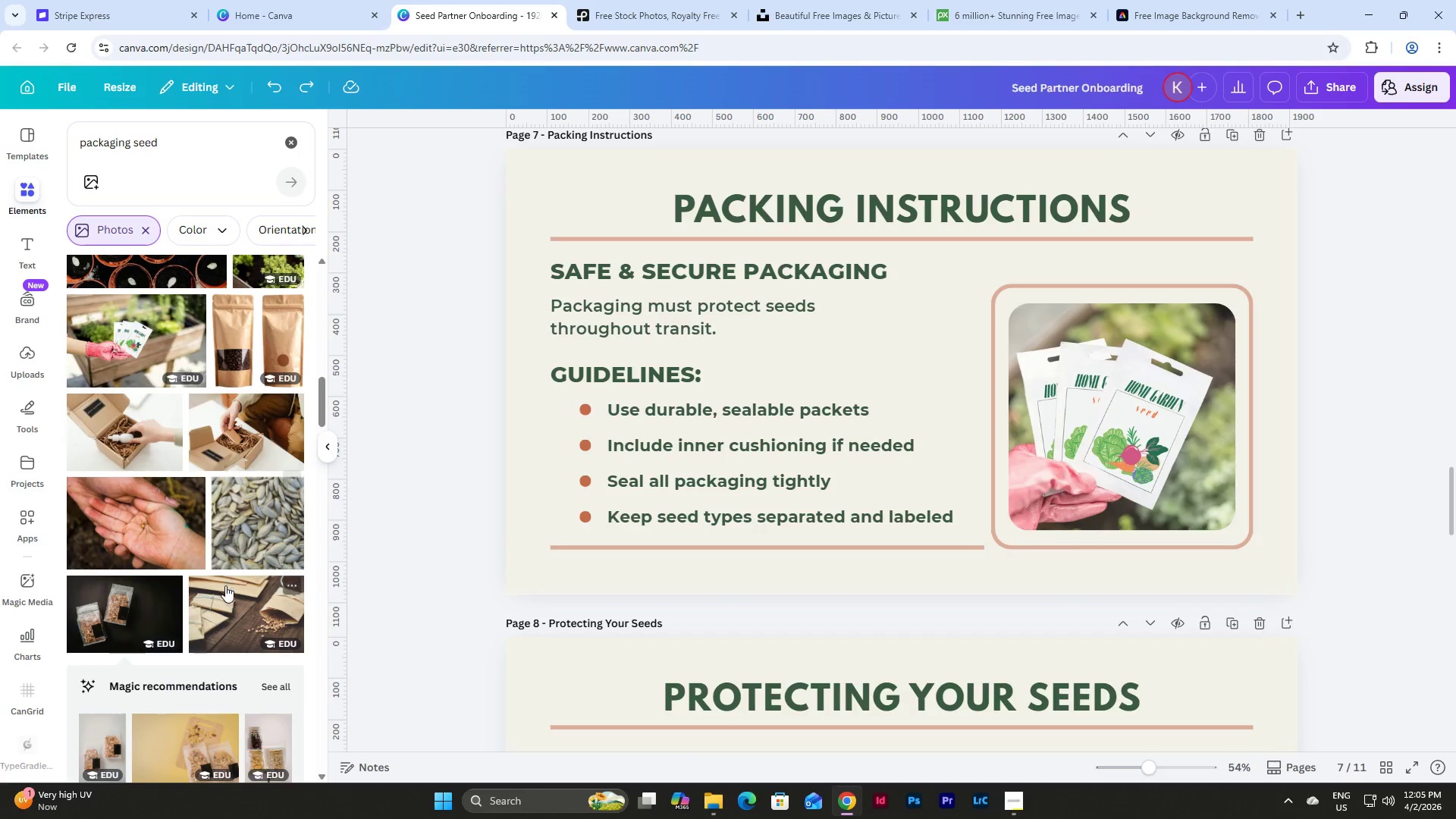 
left_click([225, 585])
 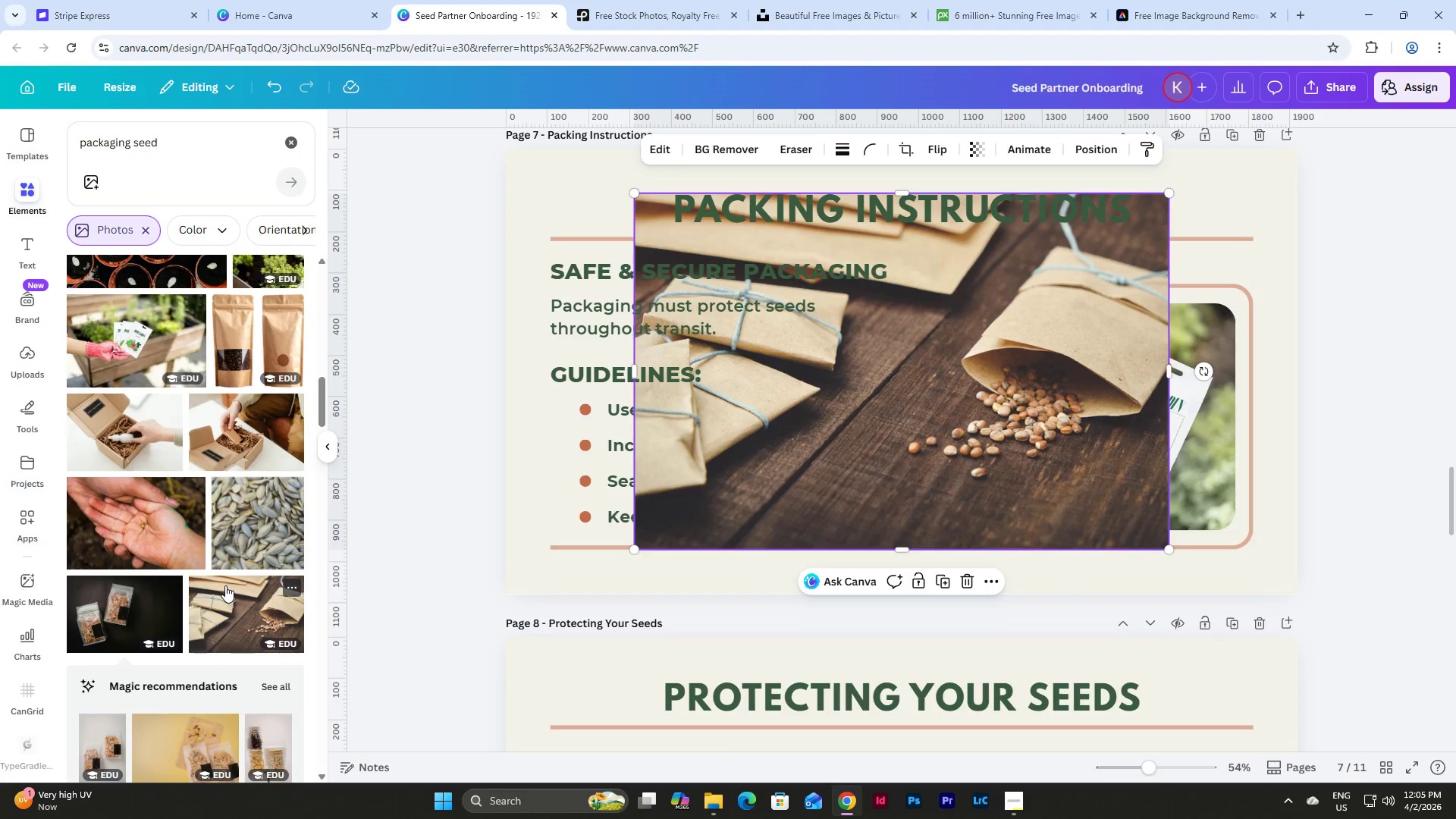 
key(Control+Z)
 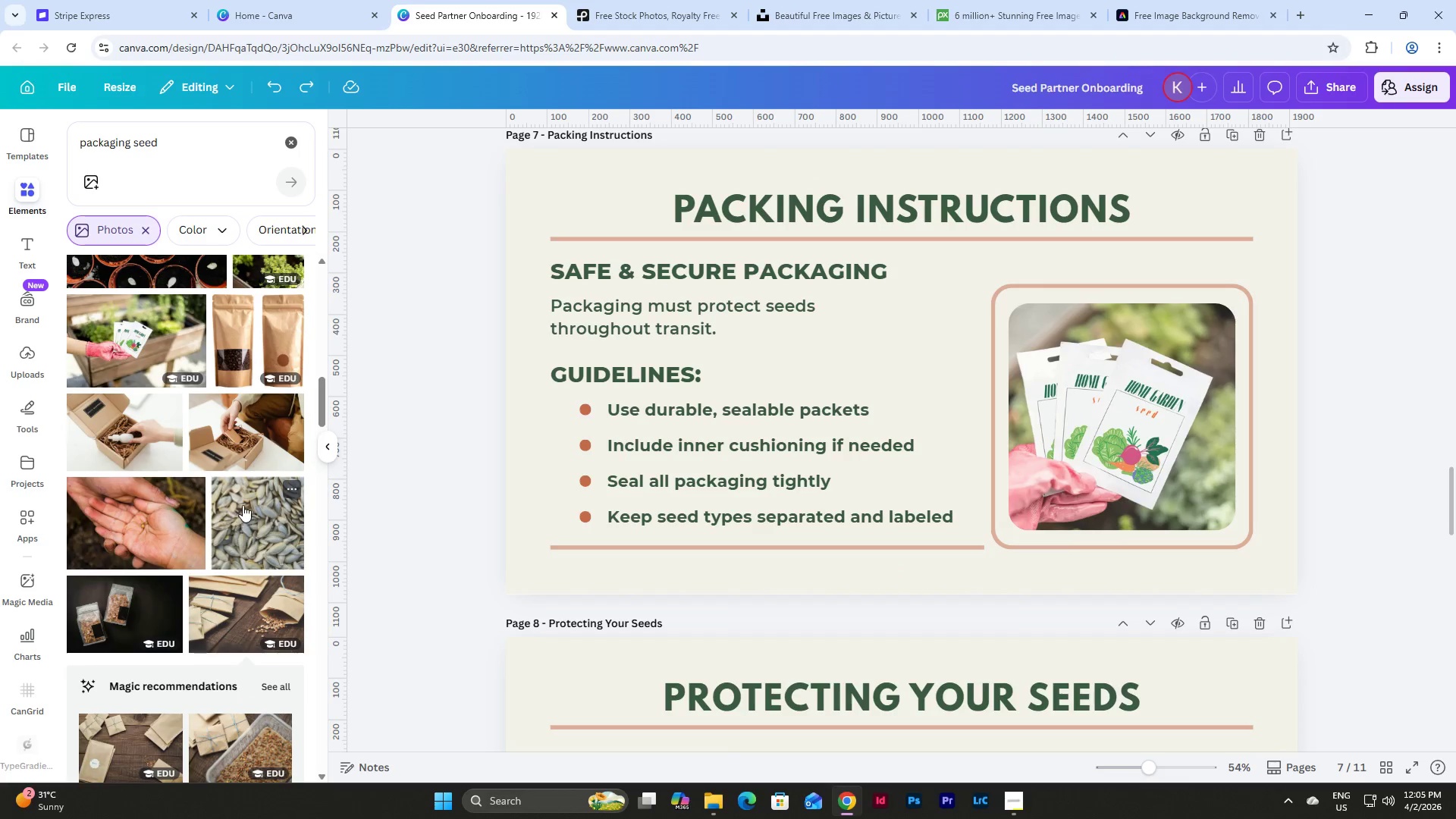 
scroll: coordinate [247, 431], scroll_direction: up, amount: 6.0
 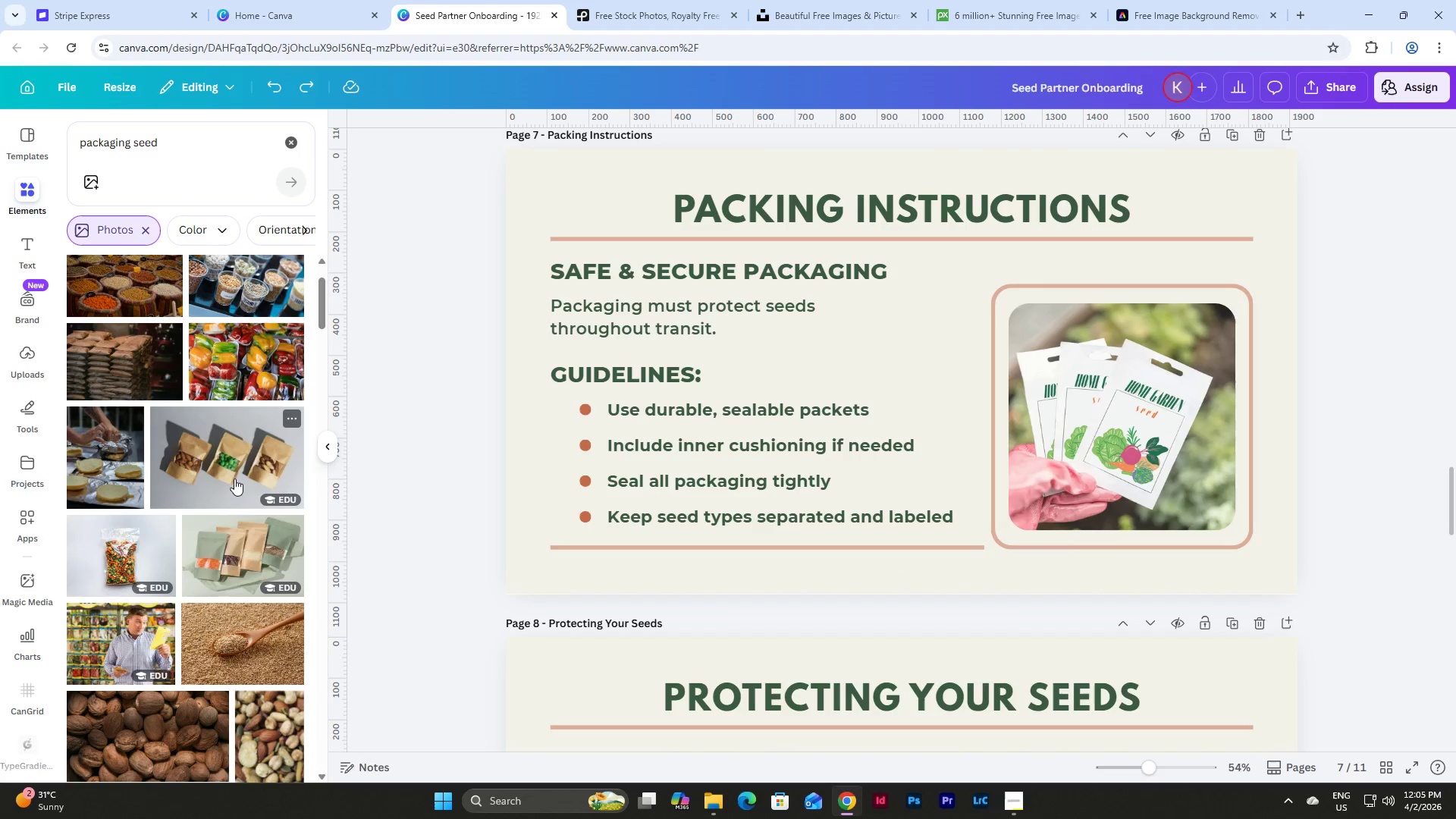 
left_click([229, 558])
 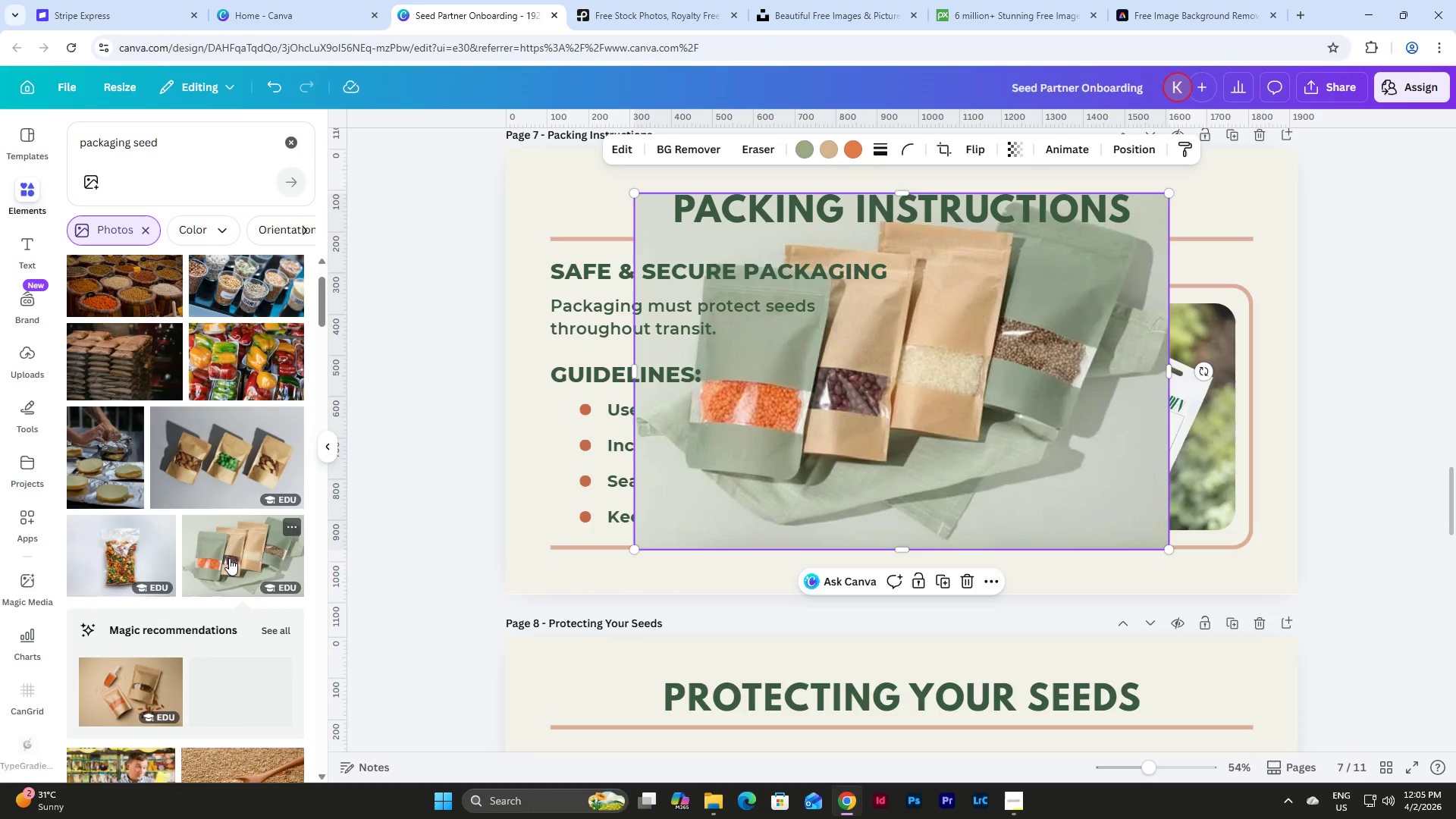 
key(Control+Z)
 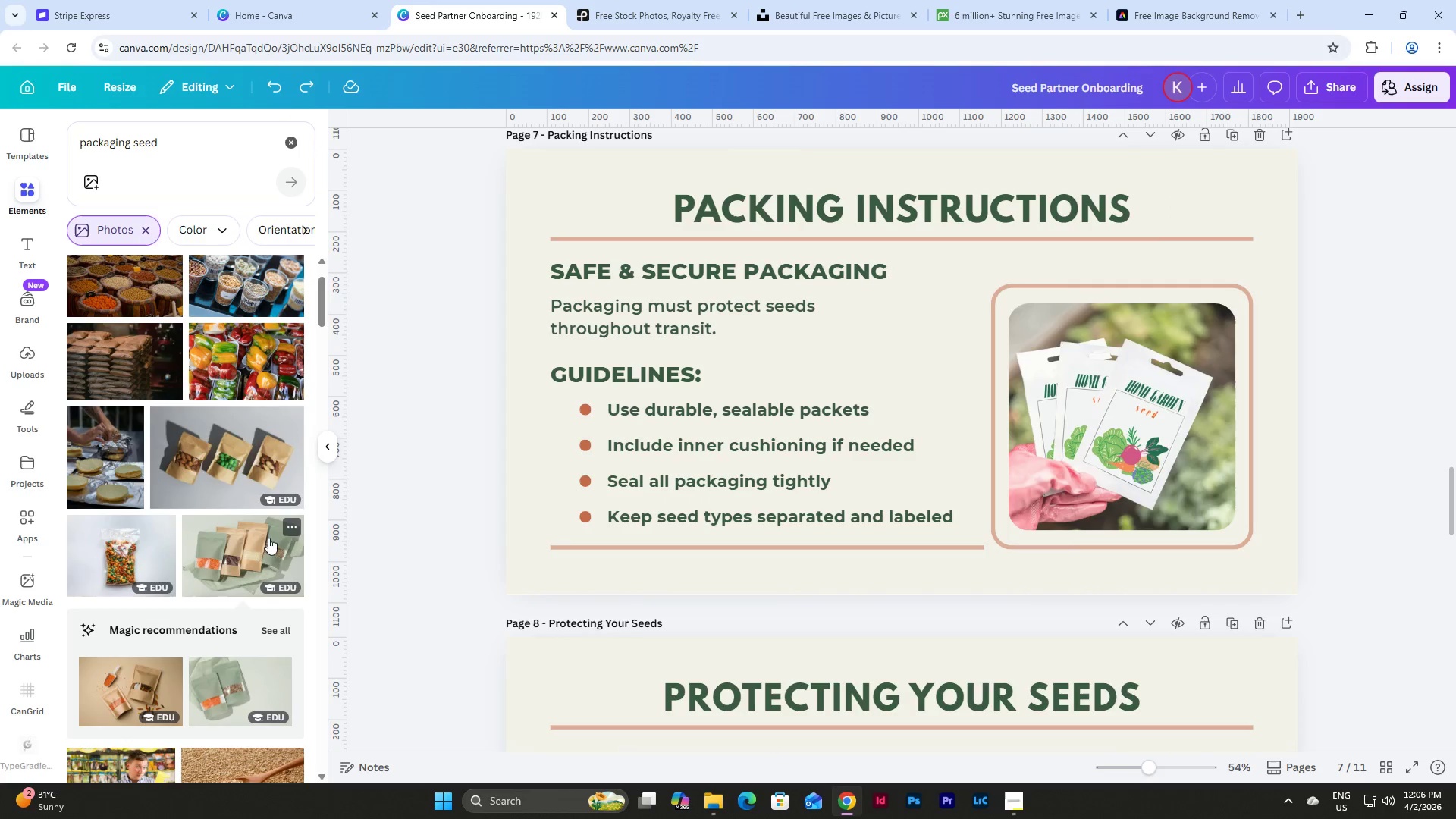 
left_click([290, 521])
 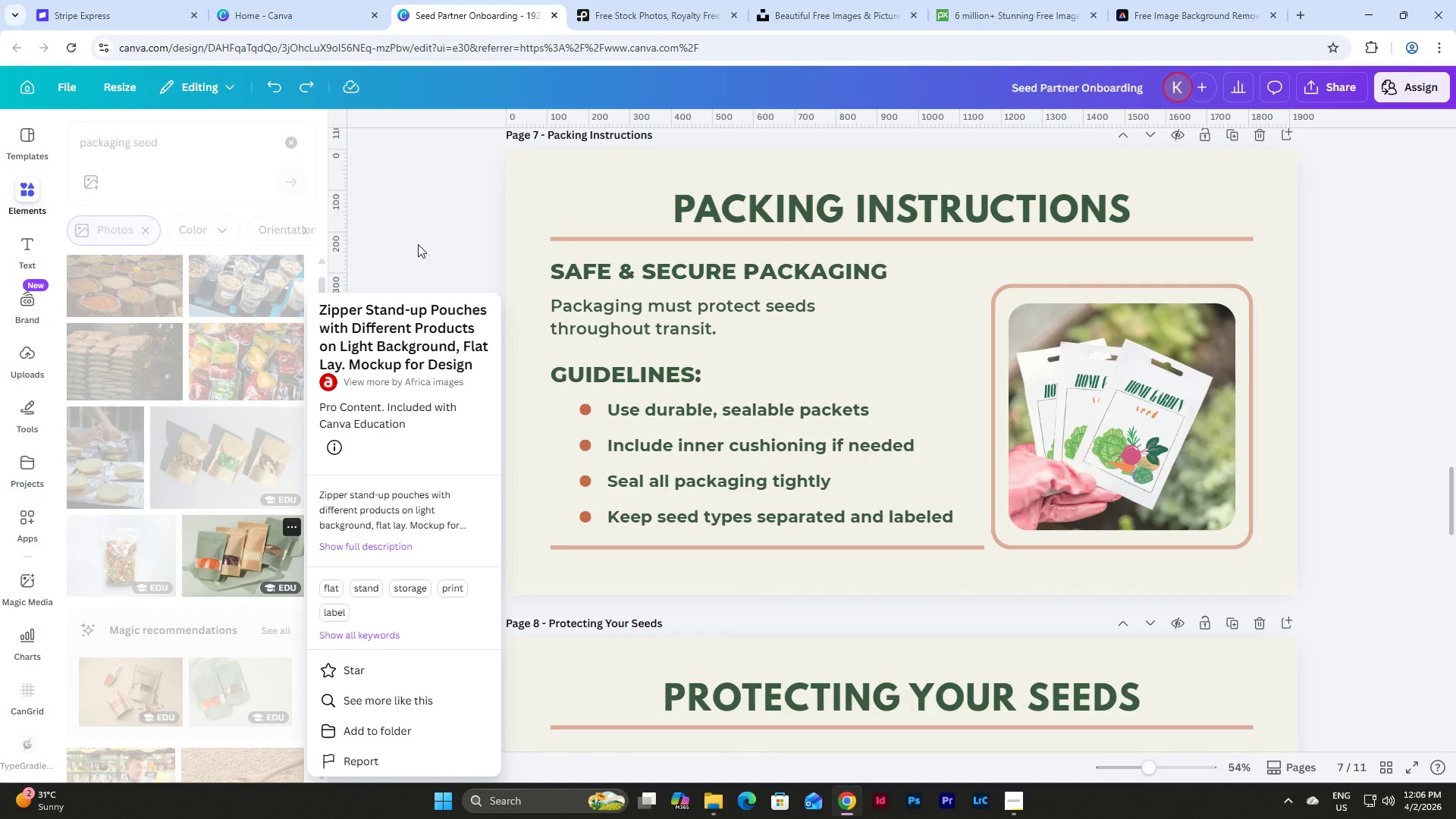 
left_click([418, 244])
 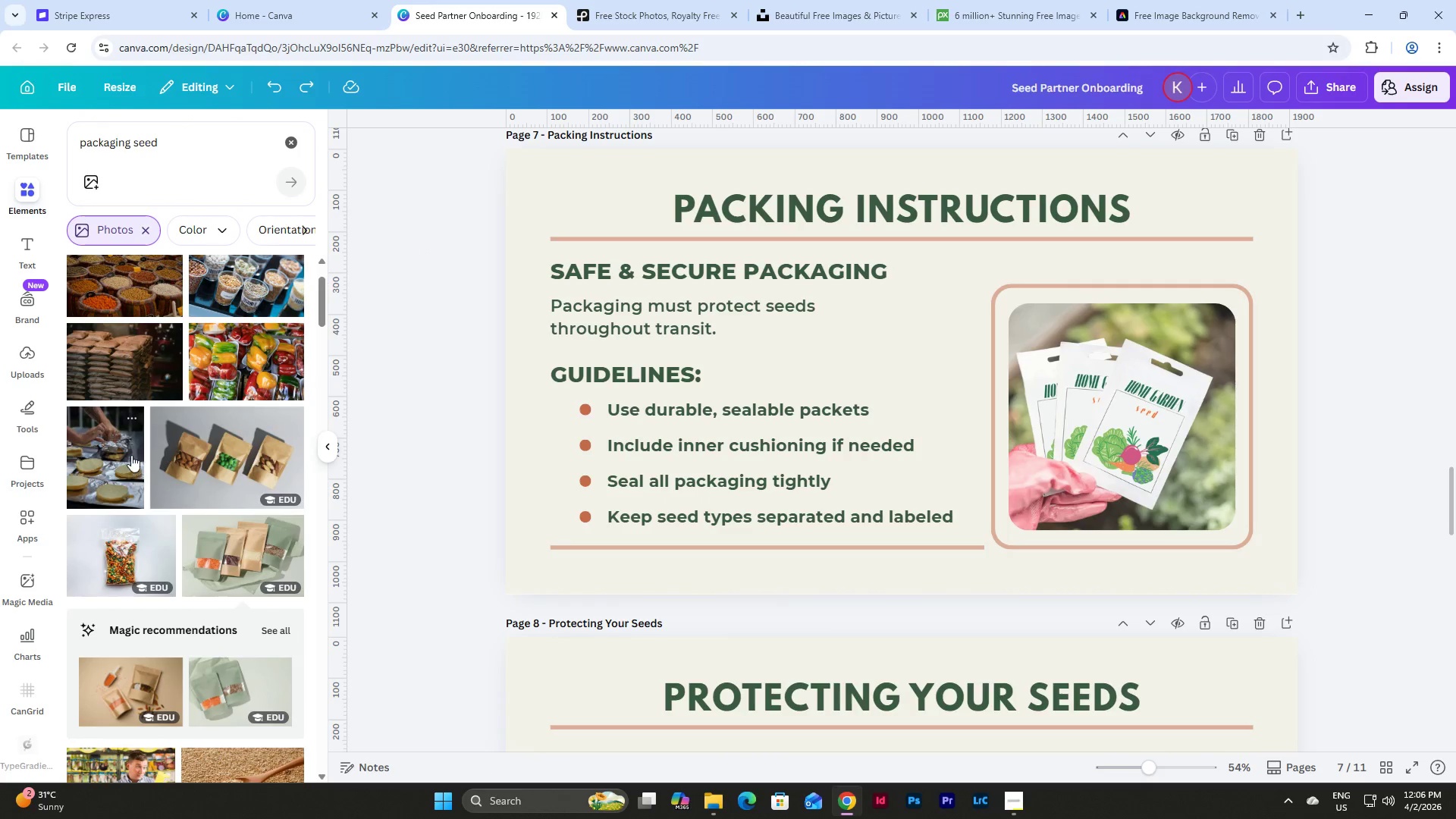 
scroll: coordinate [188, 462], scroll_direction: up, amount: 3.0
 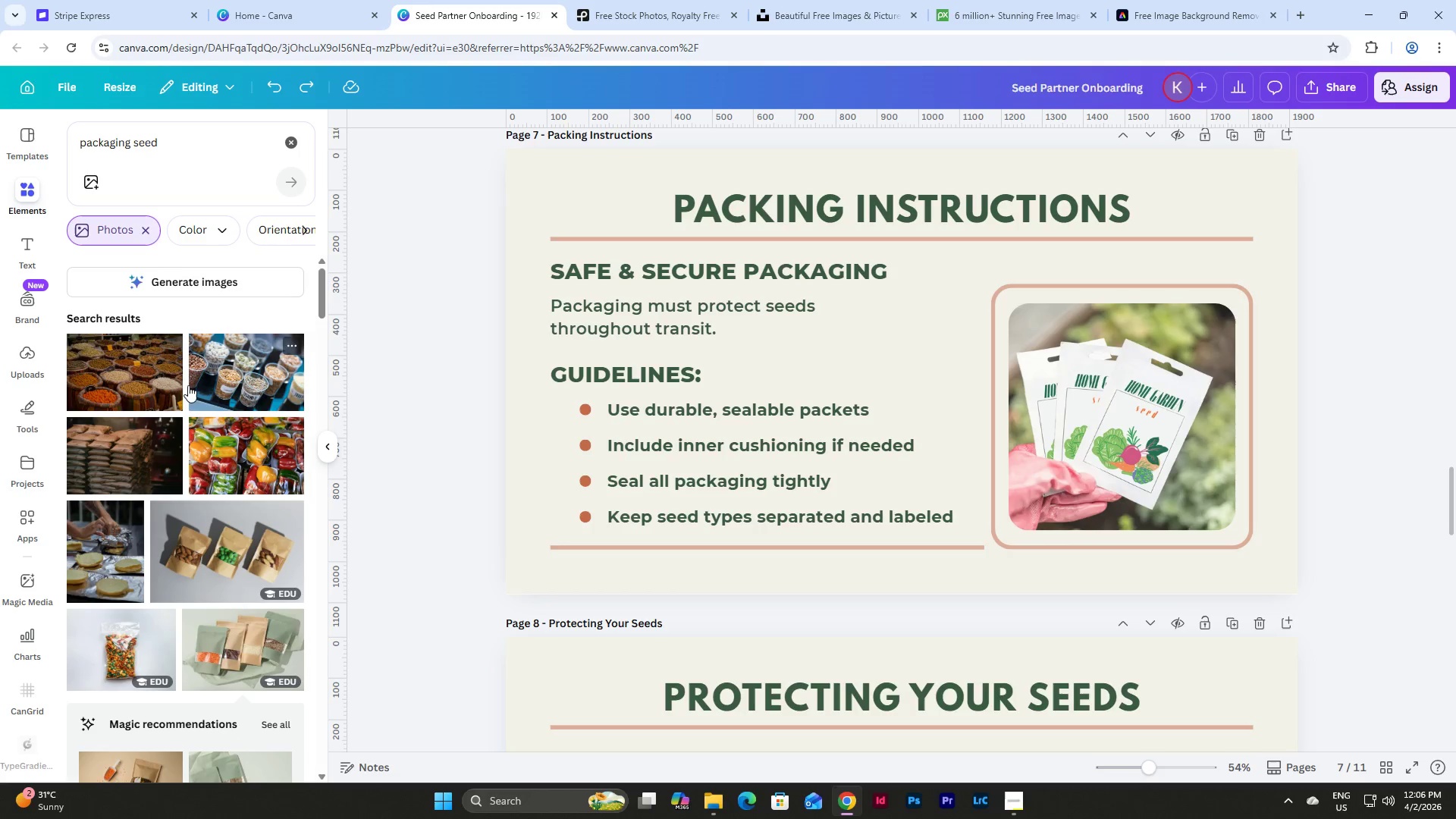 
left_click([249, 381])